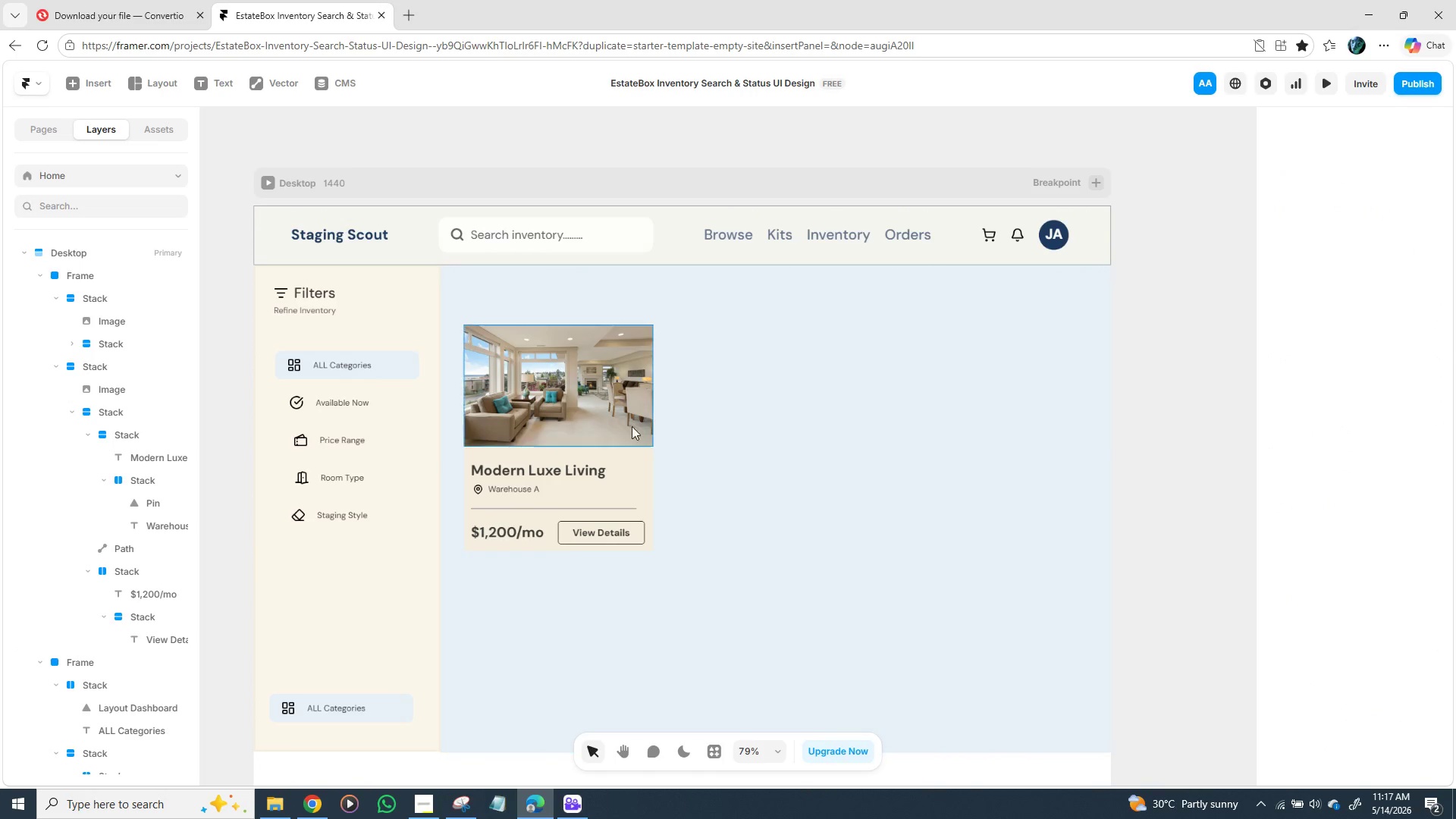 
key(Control+D)
 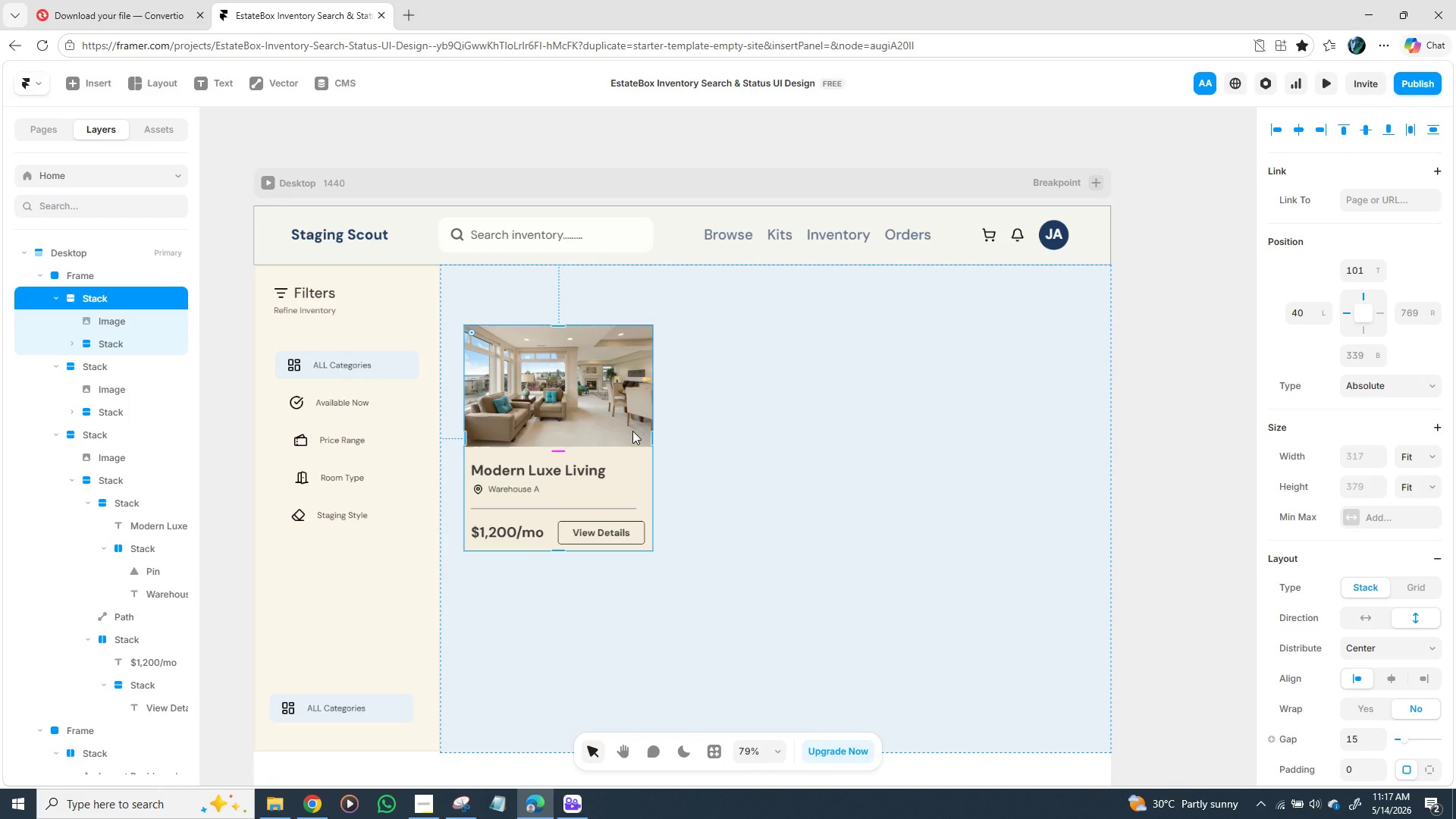 
left_click_drag(start_coordinate=[632, 431], to_coordinate=[847, 428])
 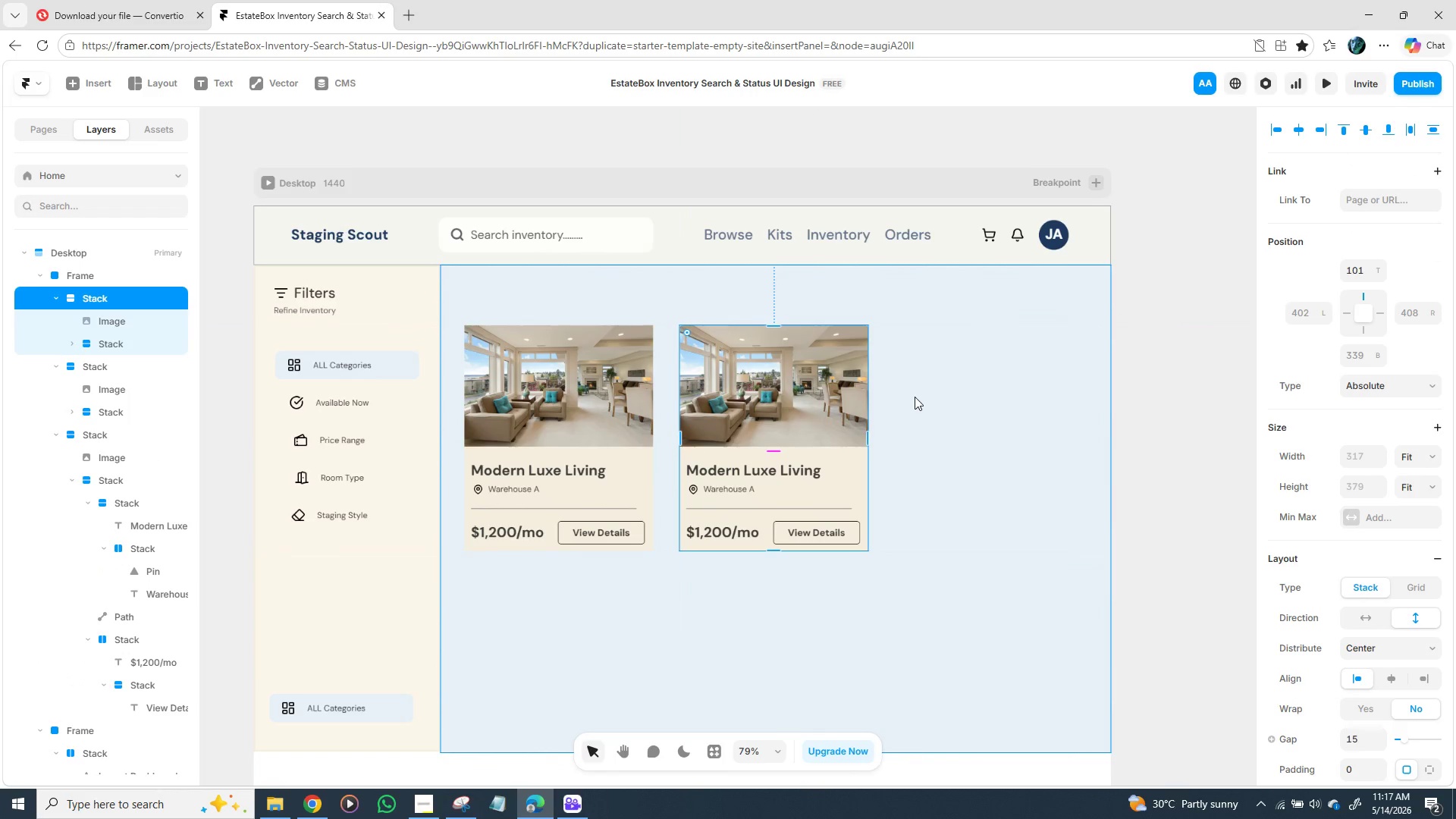 
hold_key(key=ControlLeft, duration=1.5)
 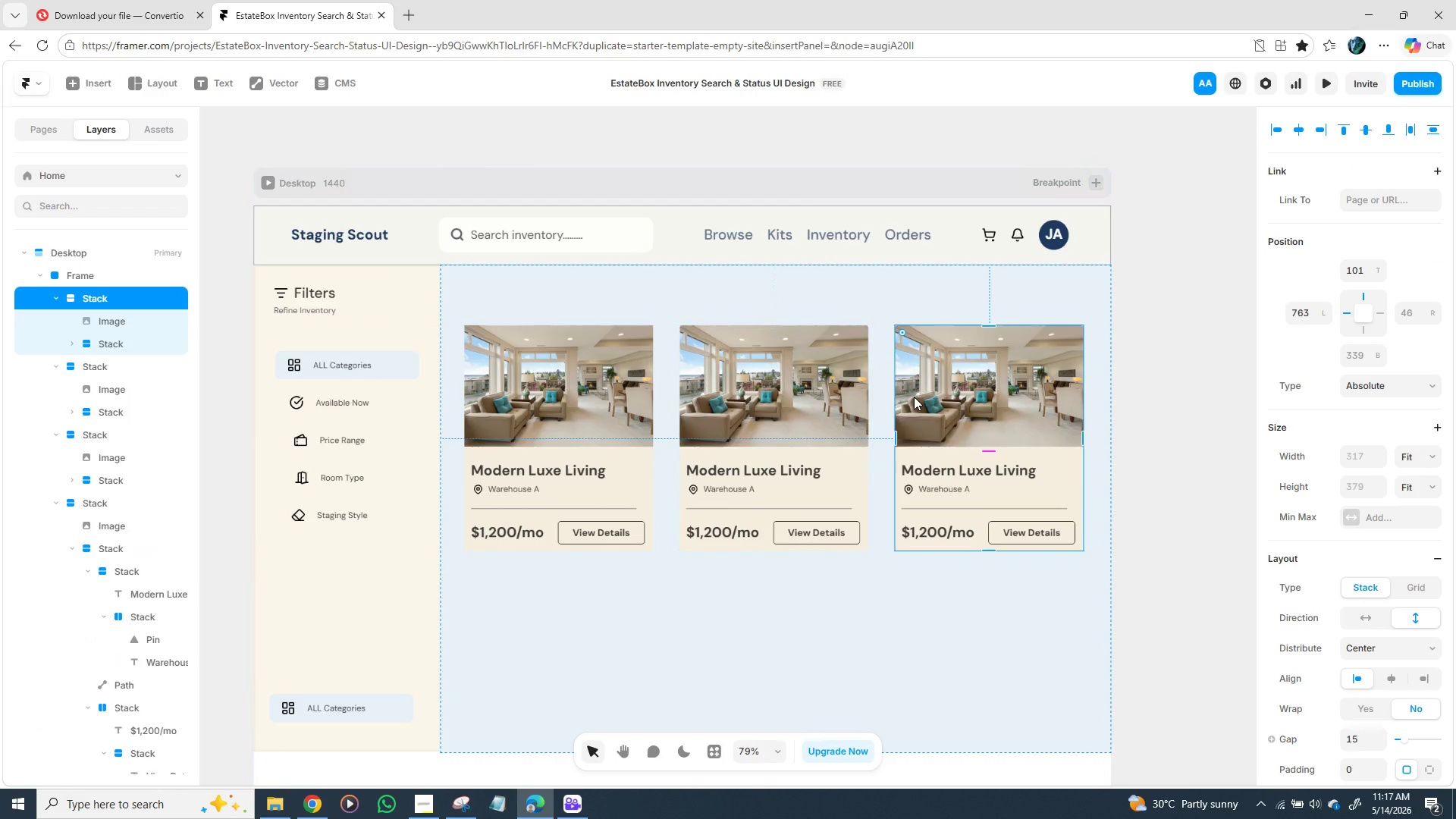 
key(Control+D)
 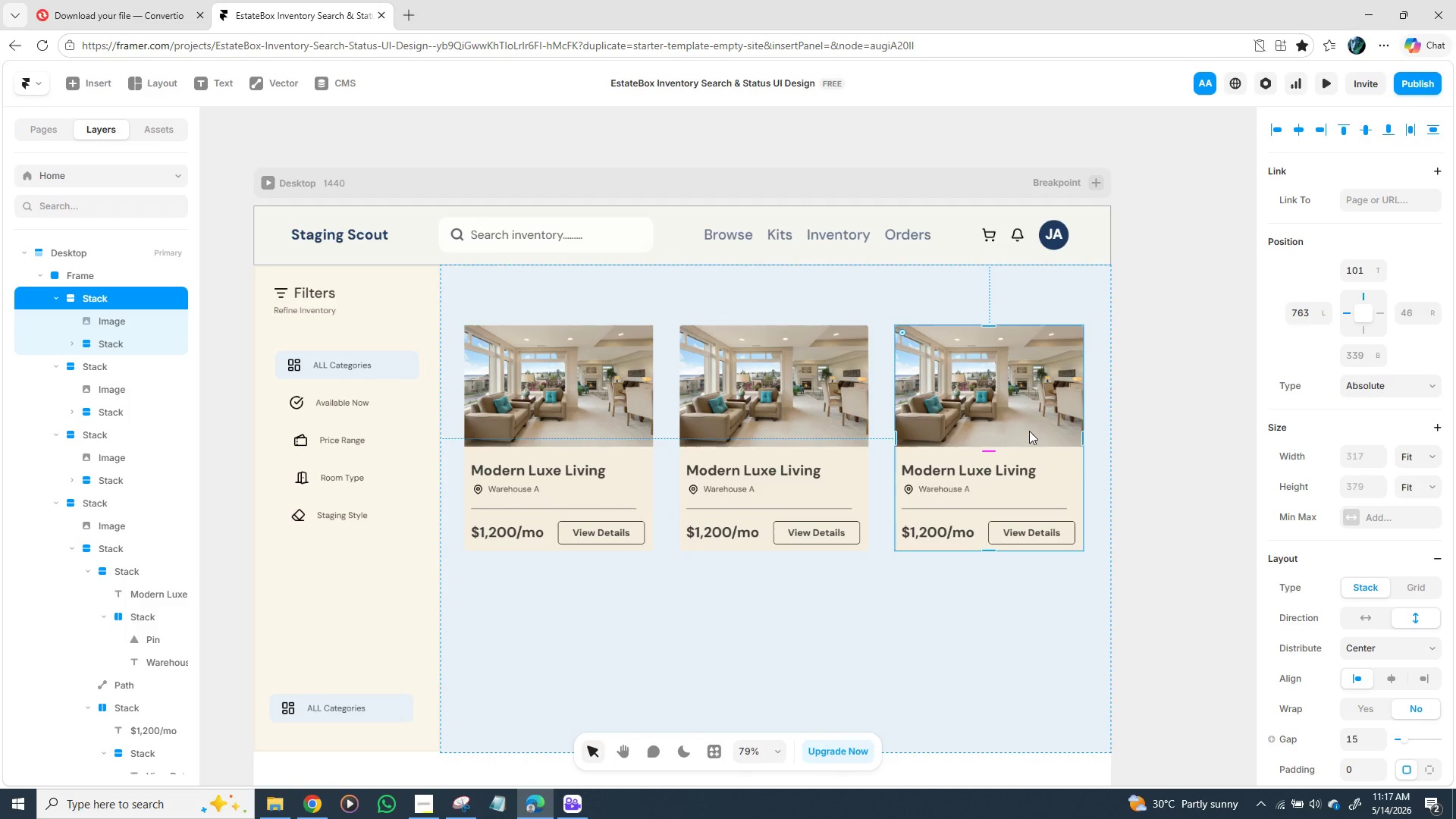 
wait(13.23)
 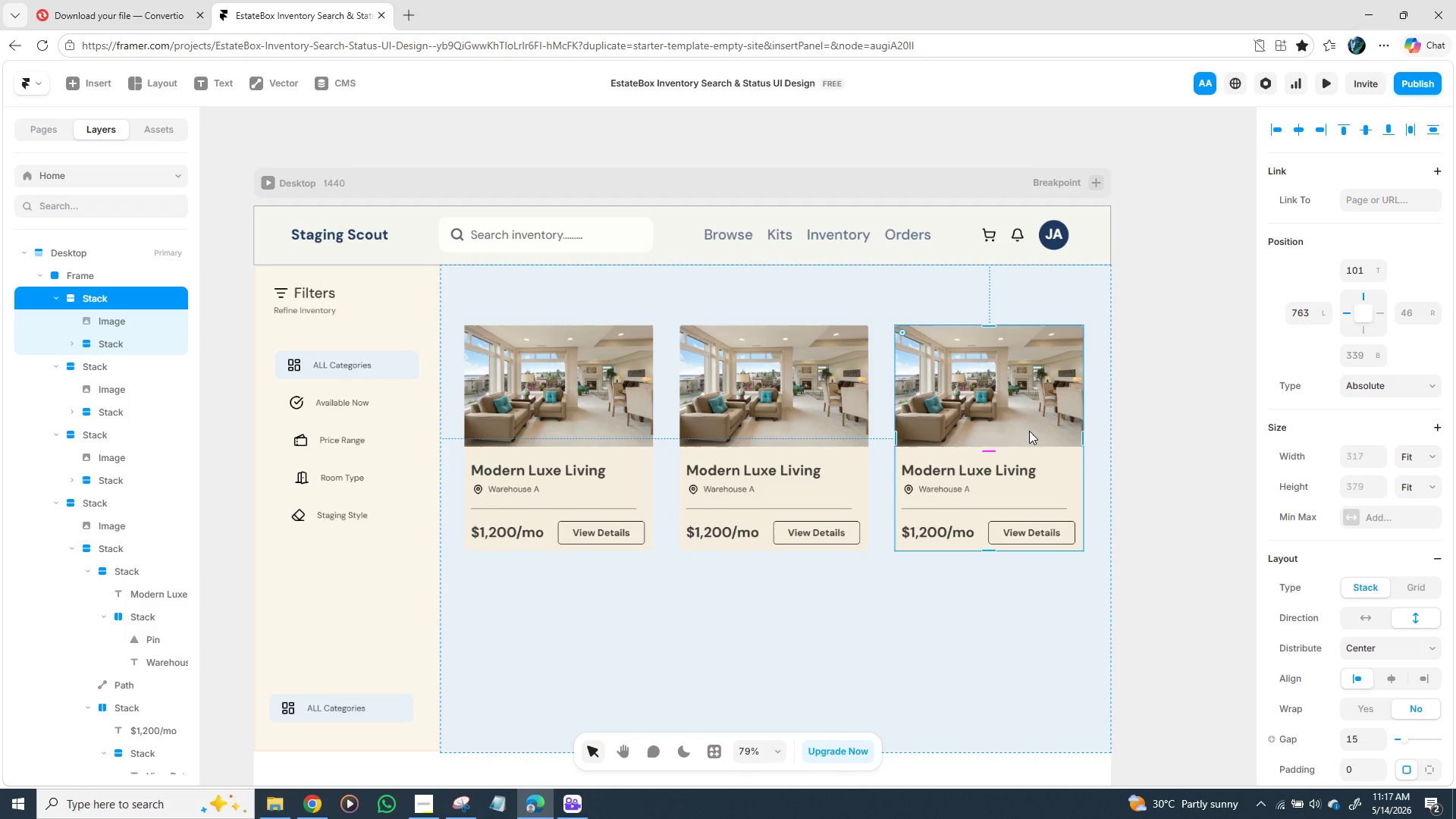 
double_click([751, 467])
 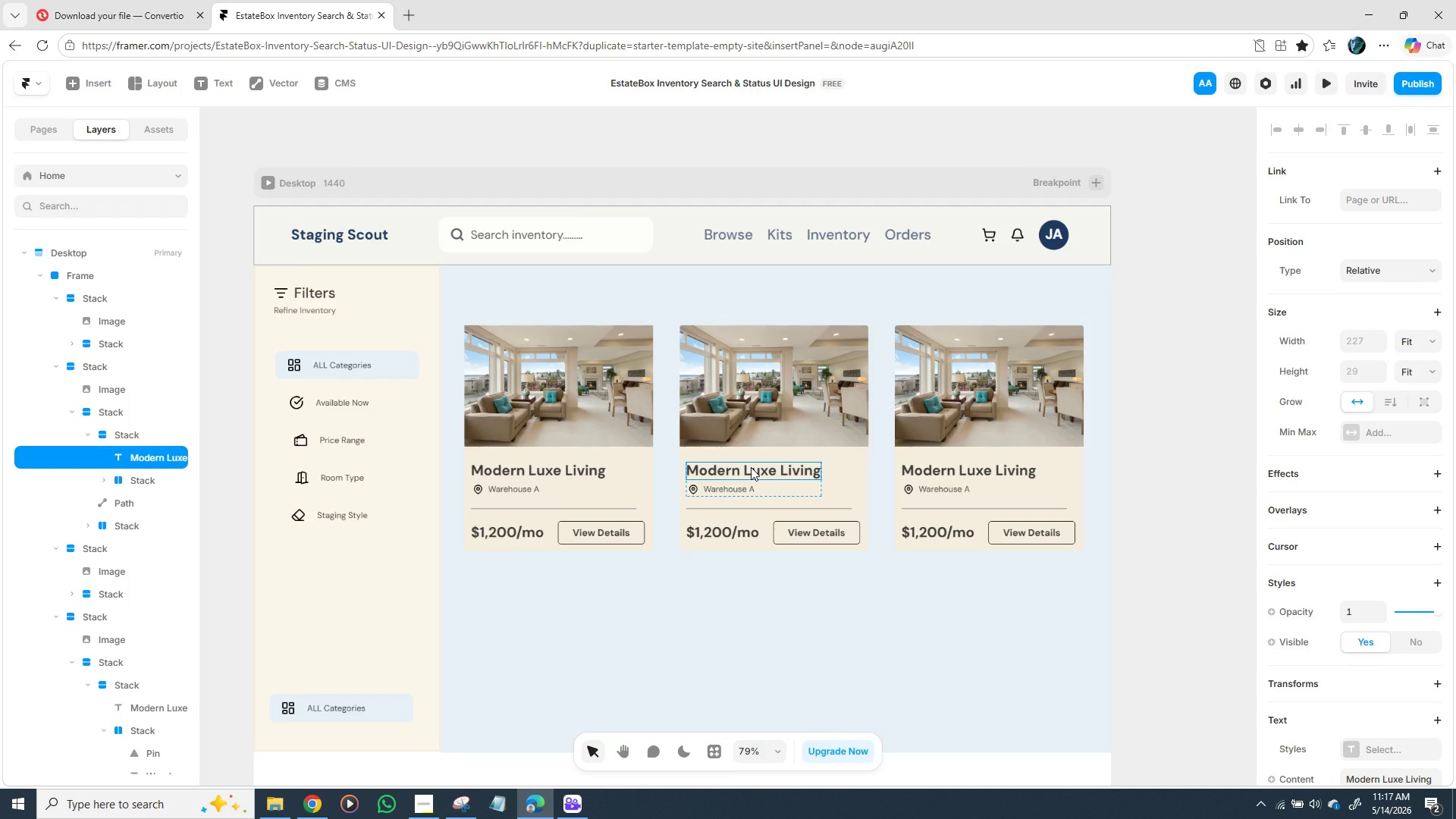 
triple_click([751, 467])
 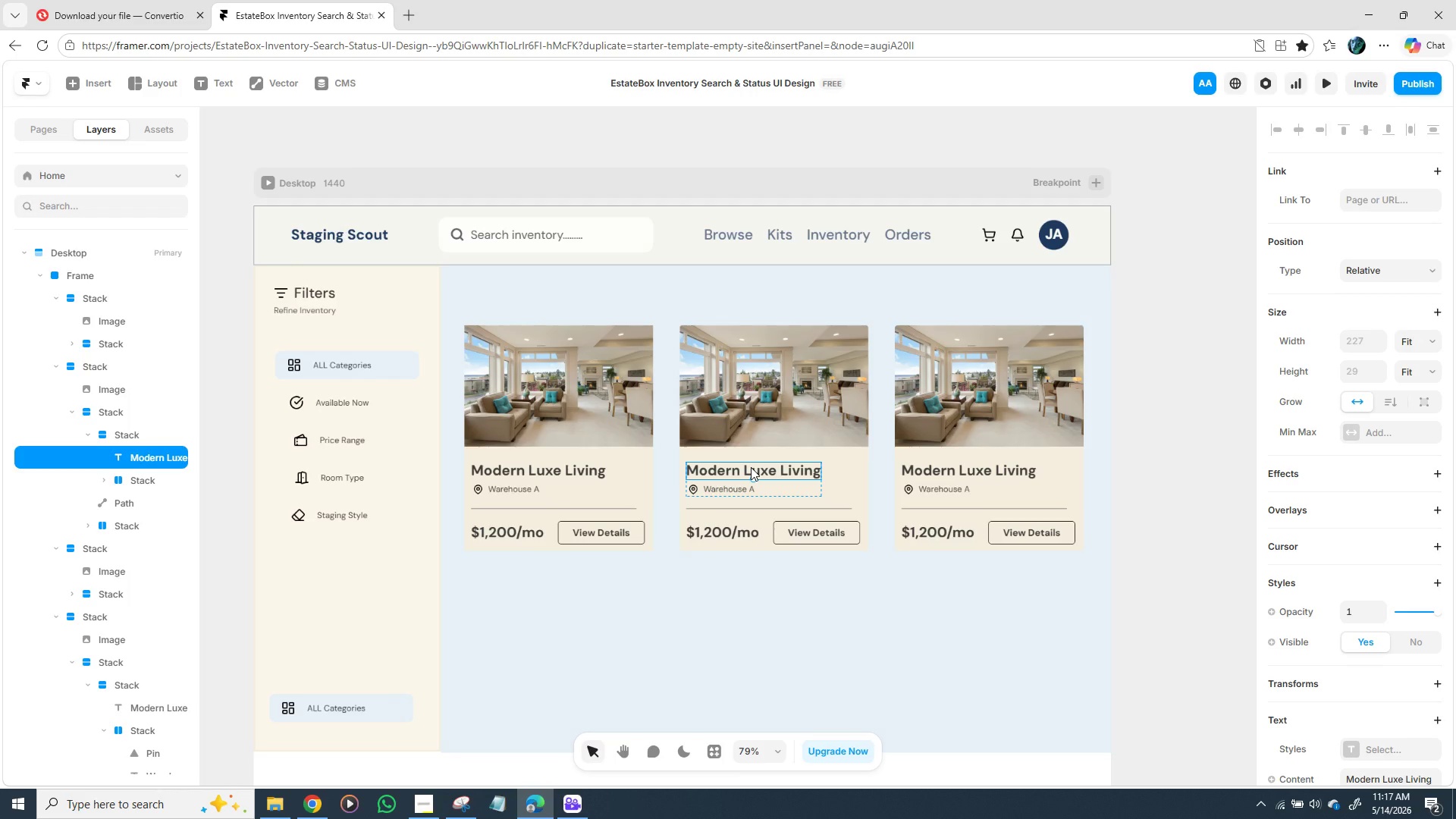 
double_click([751, 467])
 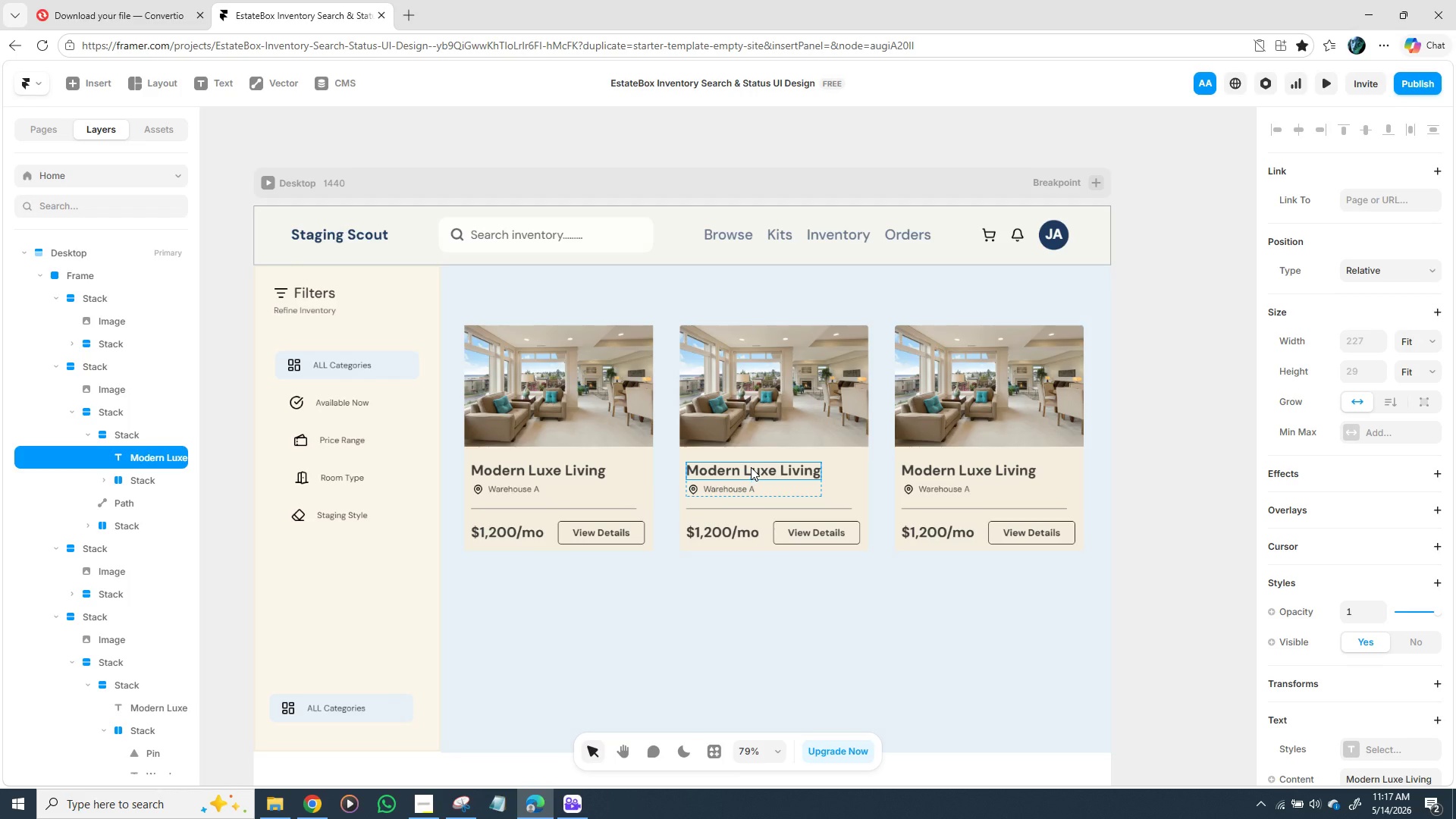 
triple_click([751, 467])
 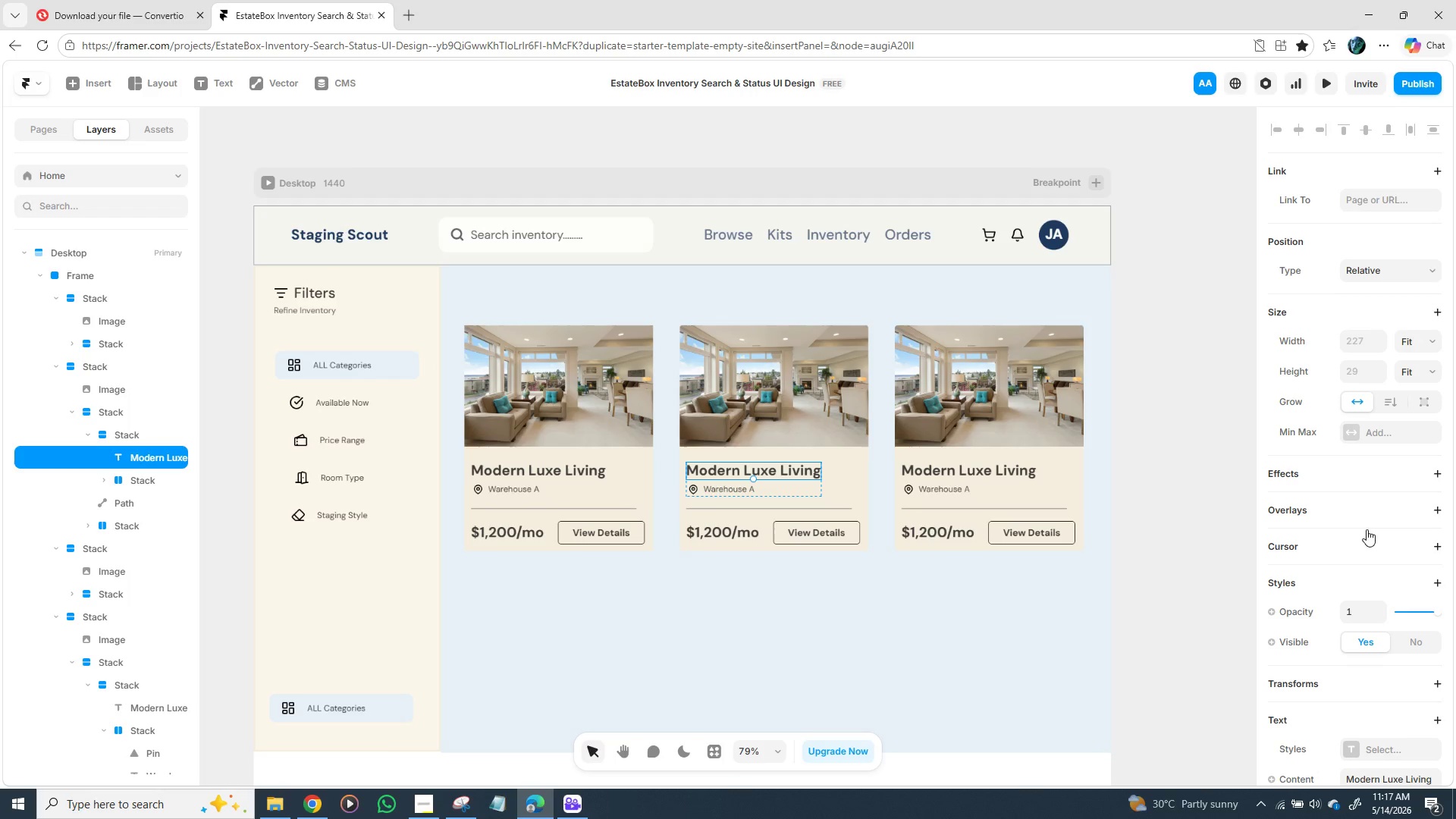 
mouse_move([1458, 551])
 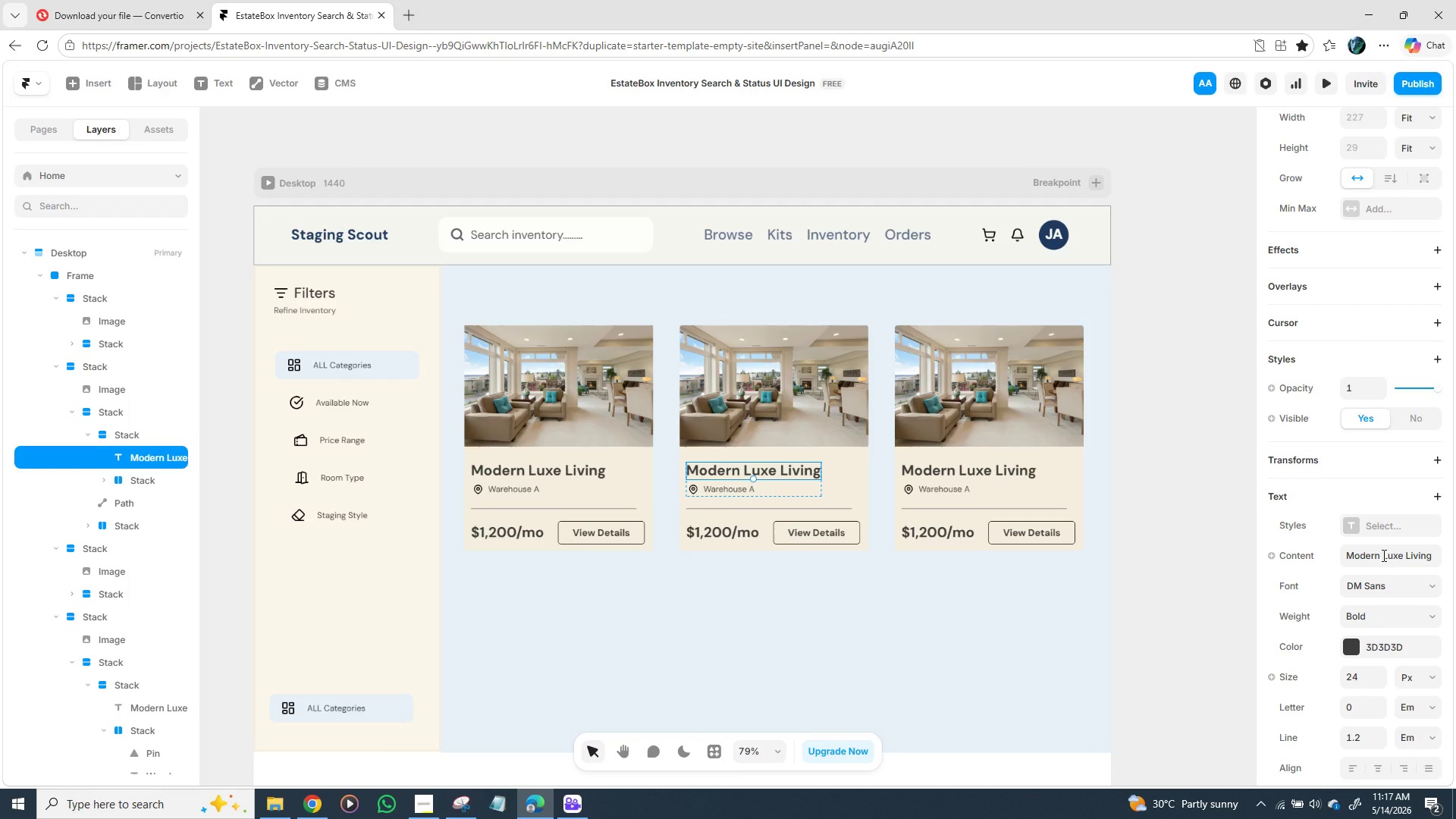 
left_click([1382, 555])
 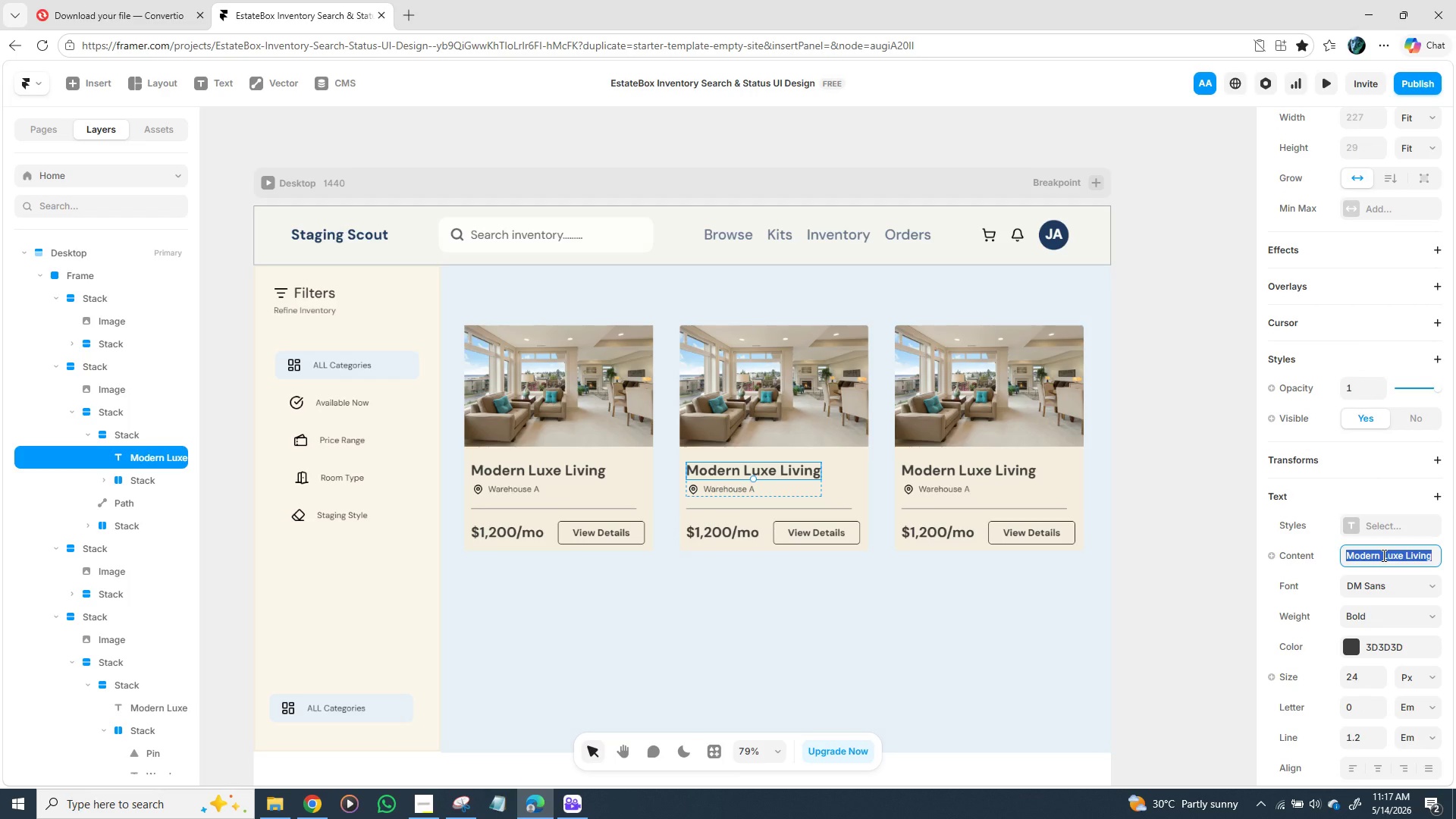 
type(co)
 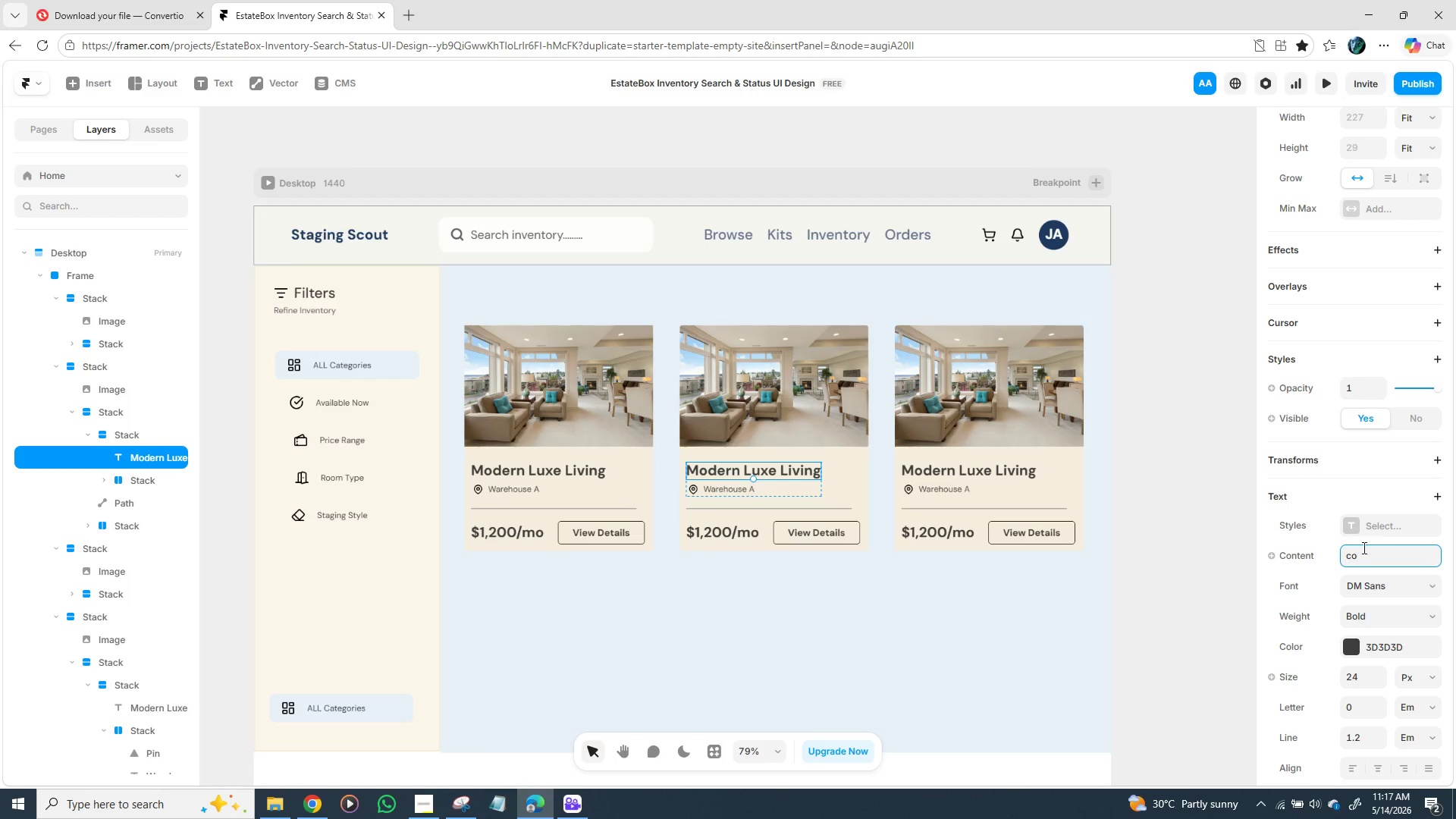 
key(Backspace)
key(Backspace)
type(Conte)
 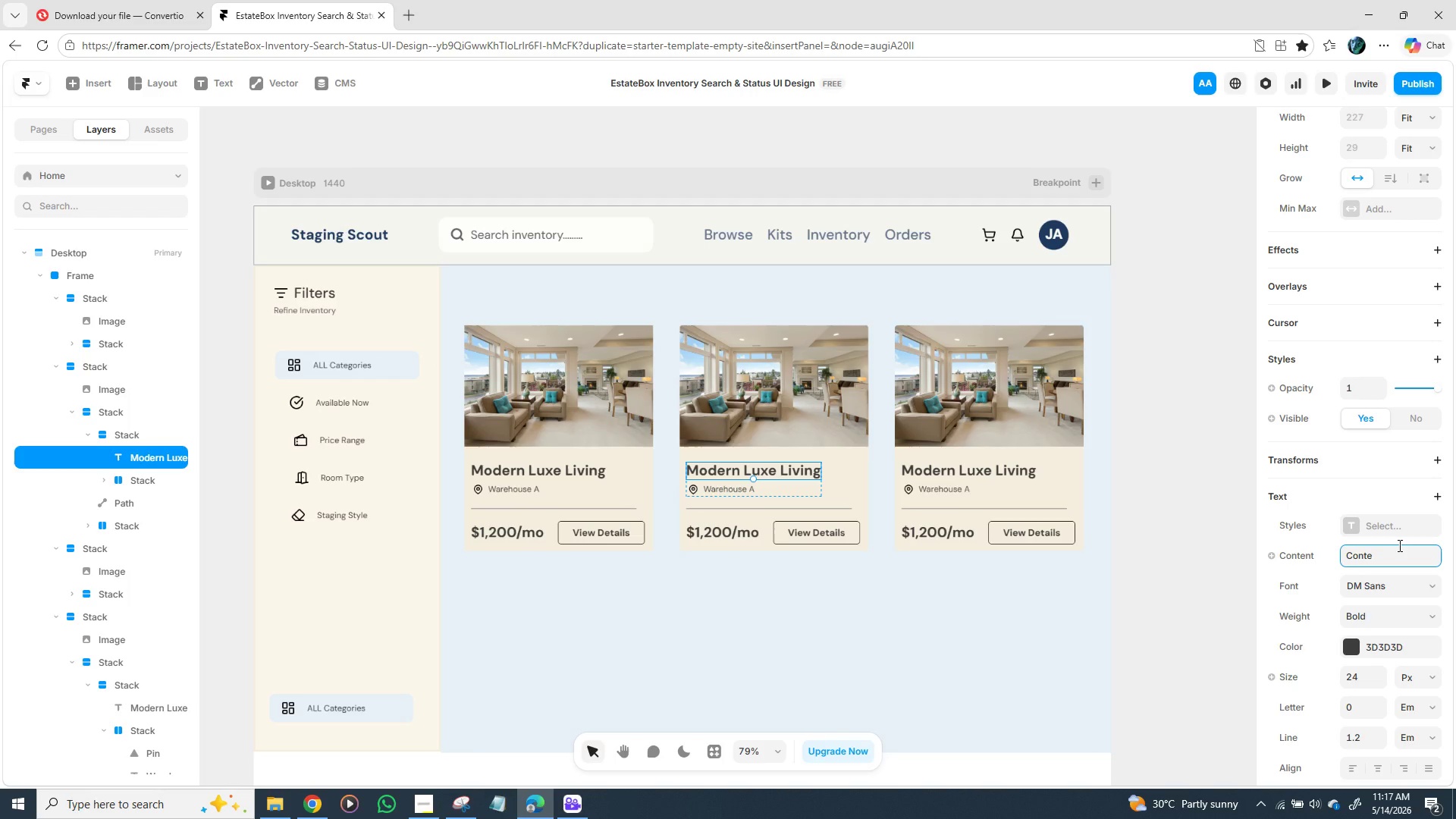 
type(mpor)
 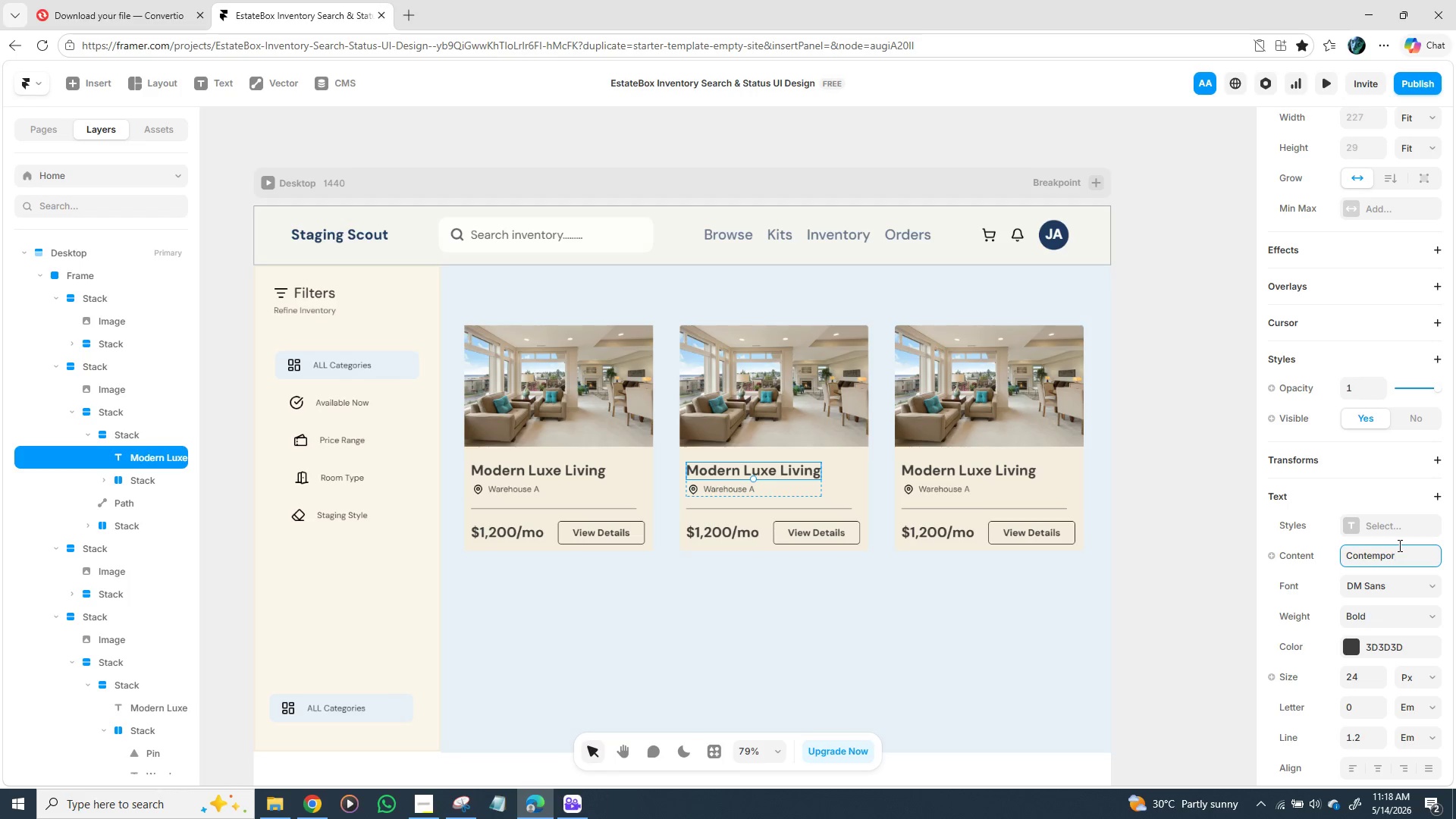 
wait(7.73)
 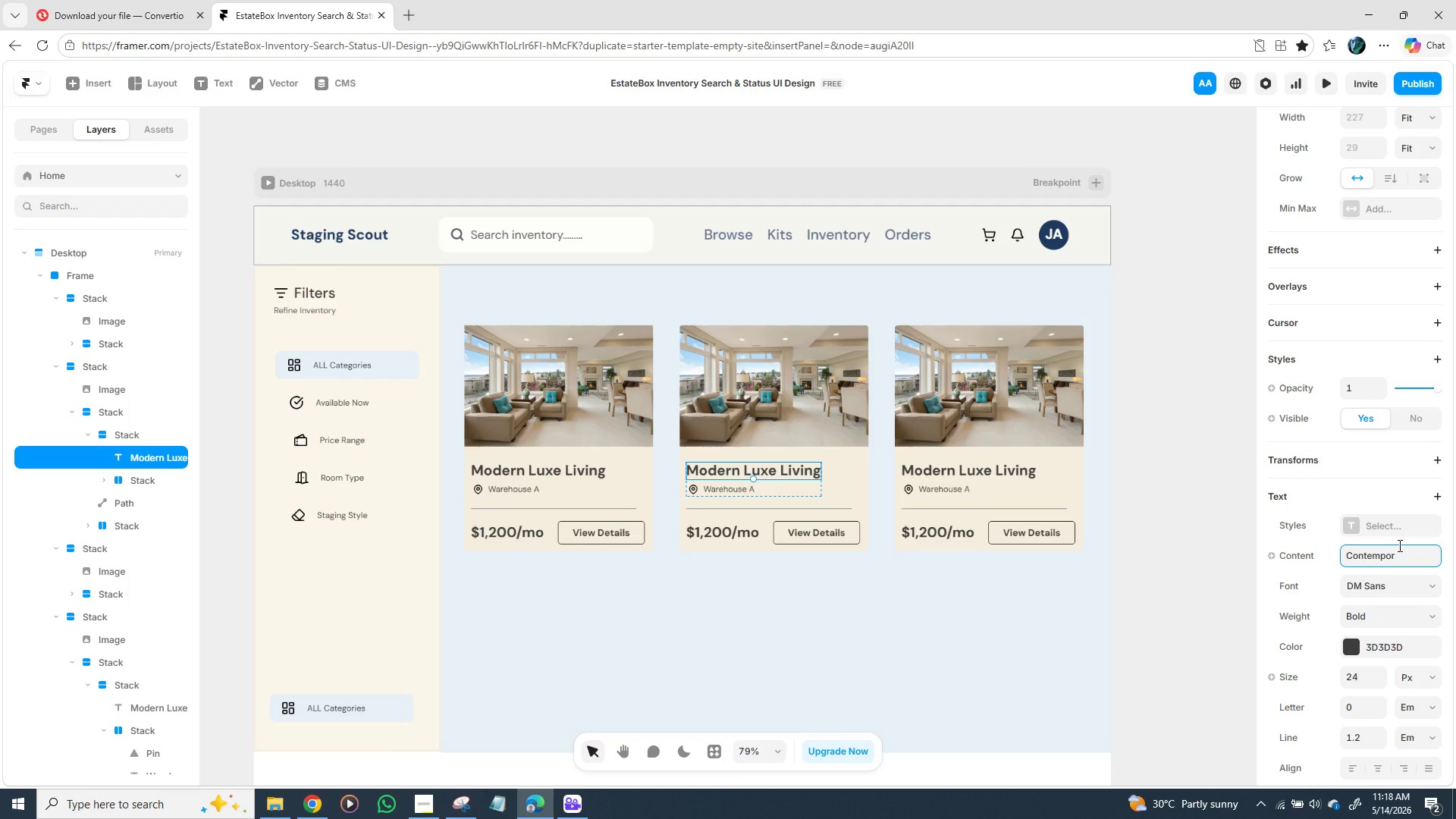 
type(ary Dining )
 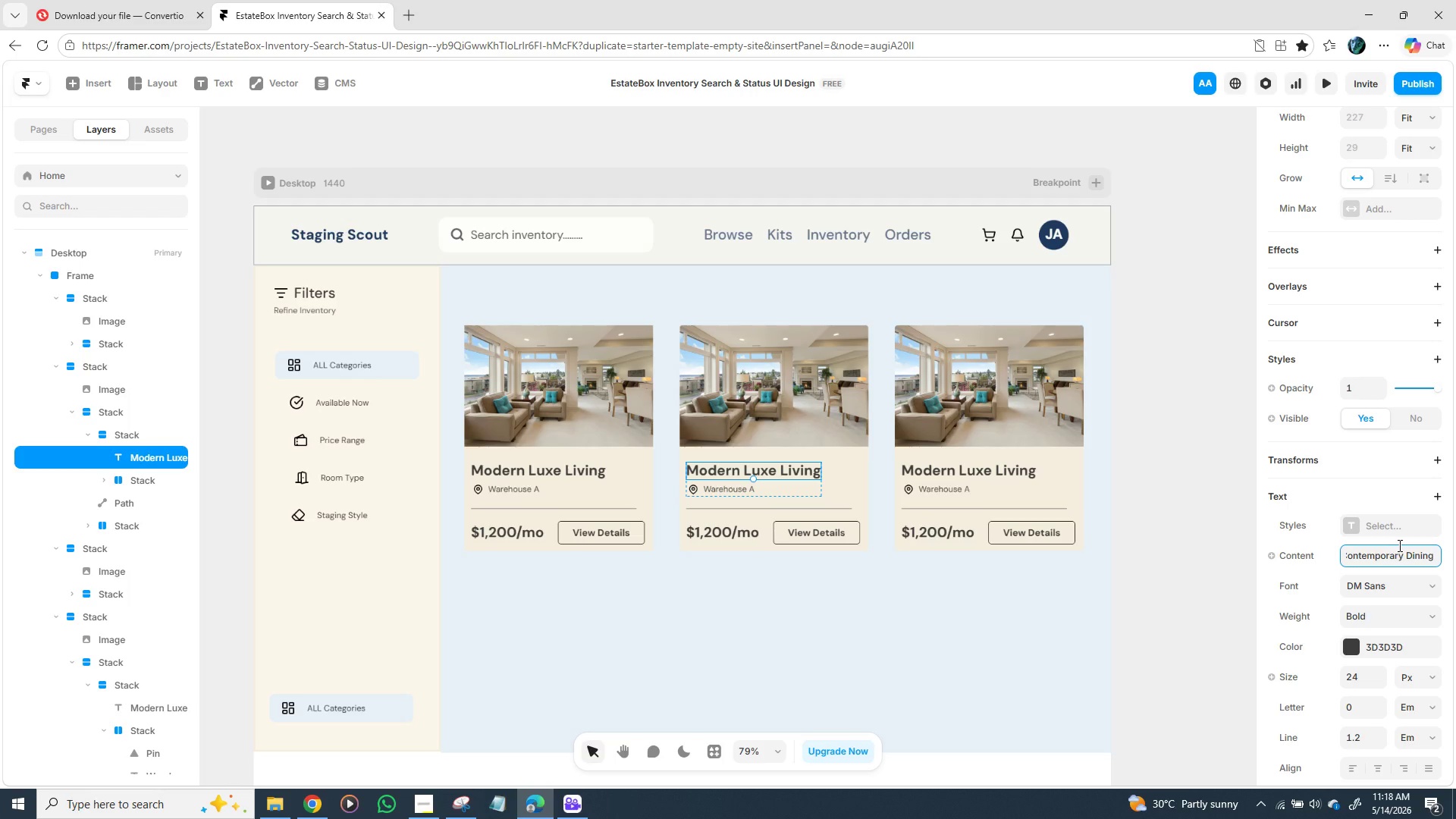 
wait(9.22)
 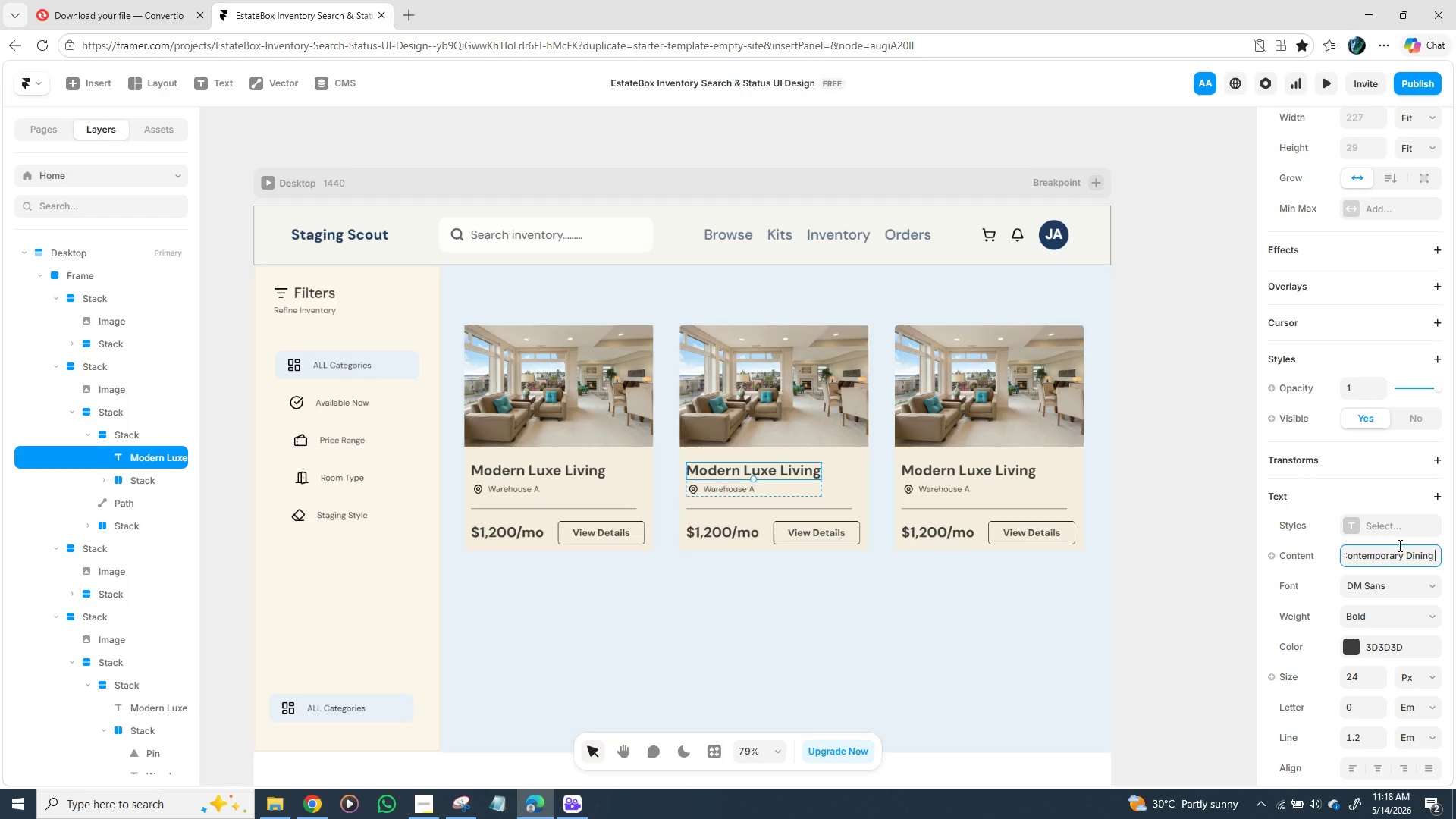 
type( )
key(Backspace)
key(Backspace)
type( se)
key(Backspace)
key(Backspace)
type(Set)
 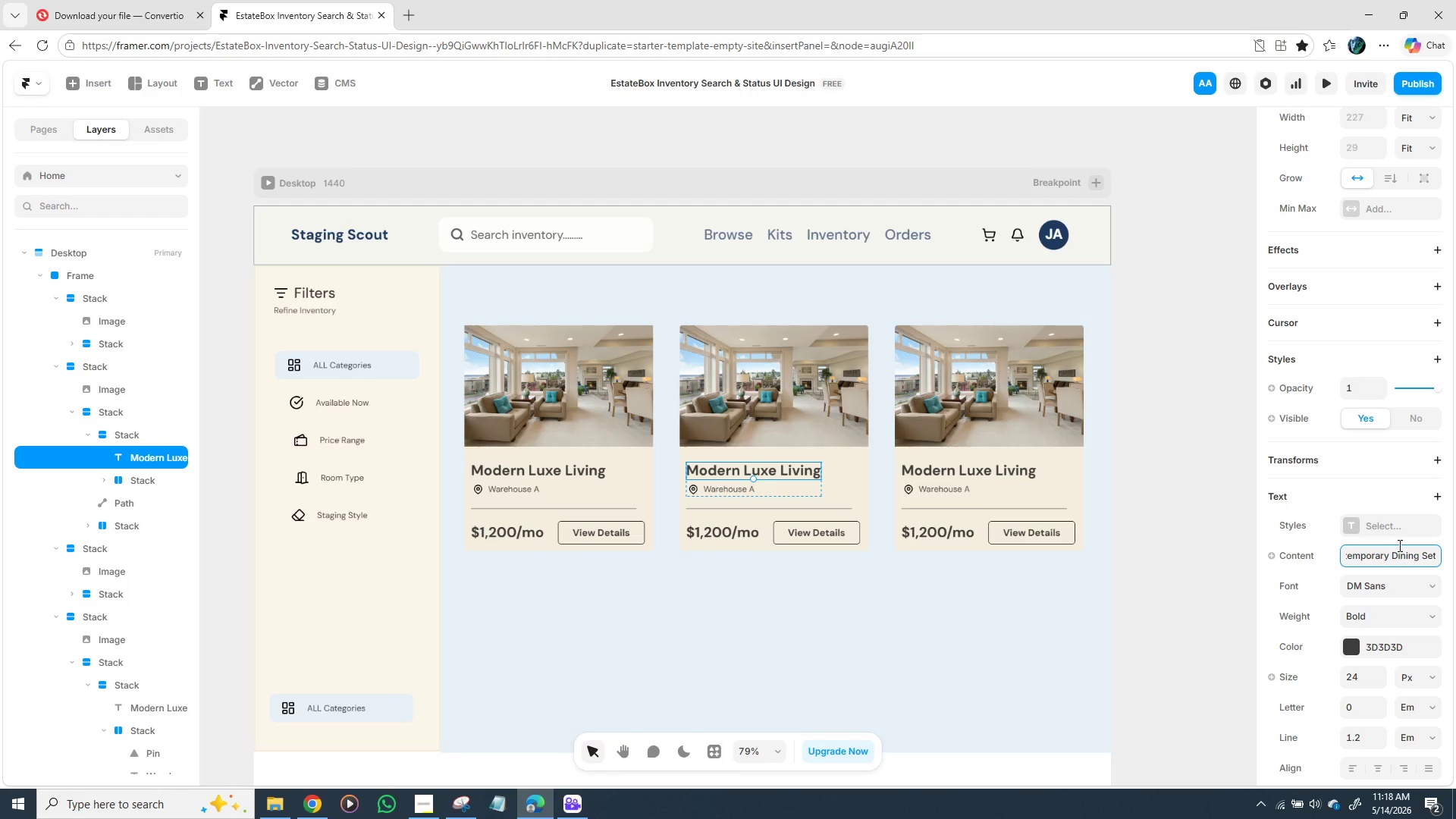 
key(Enter)
 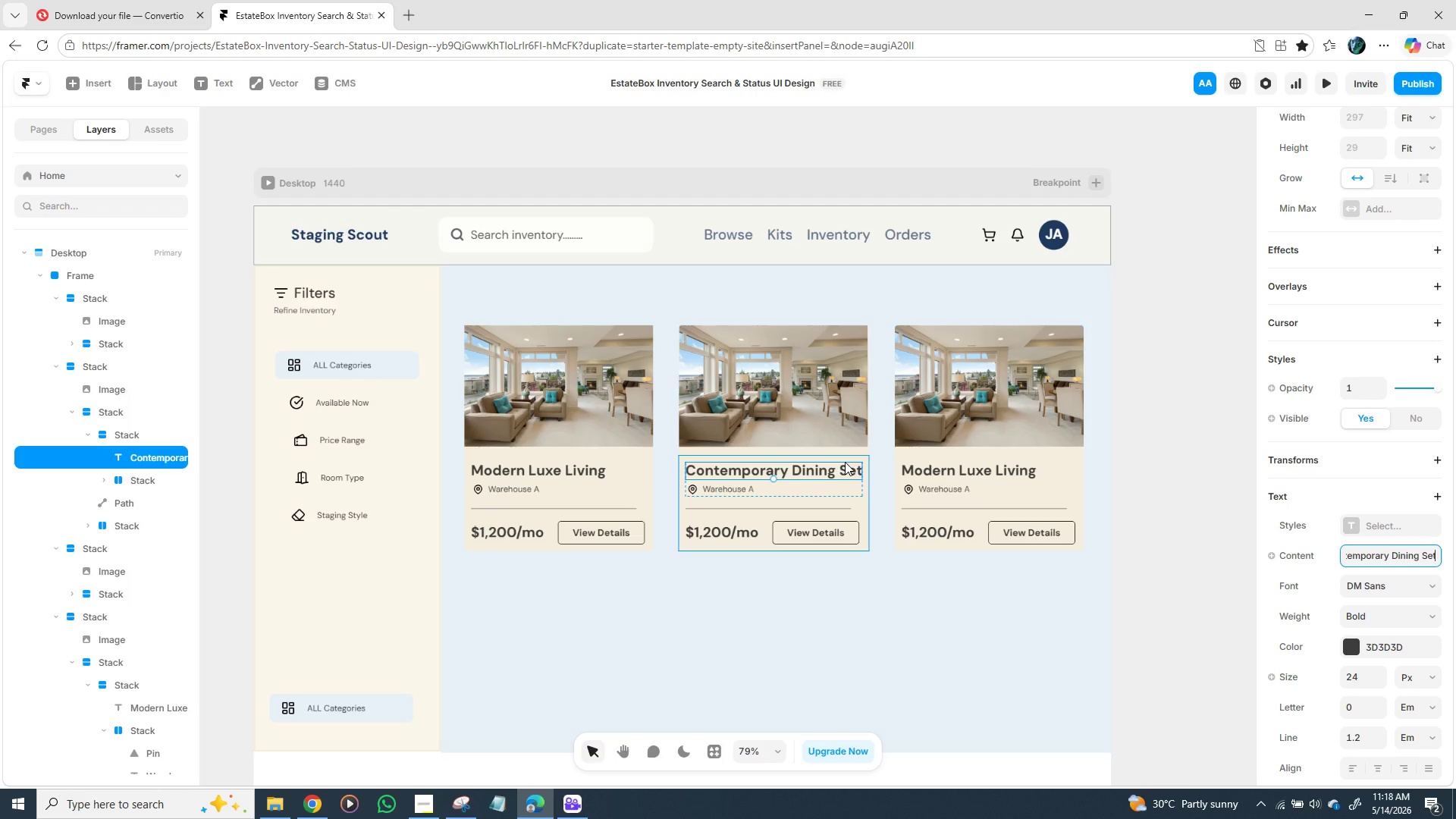 
left_click([907, 566])
 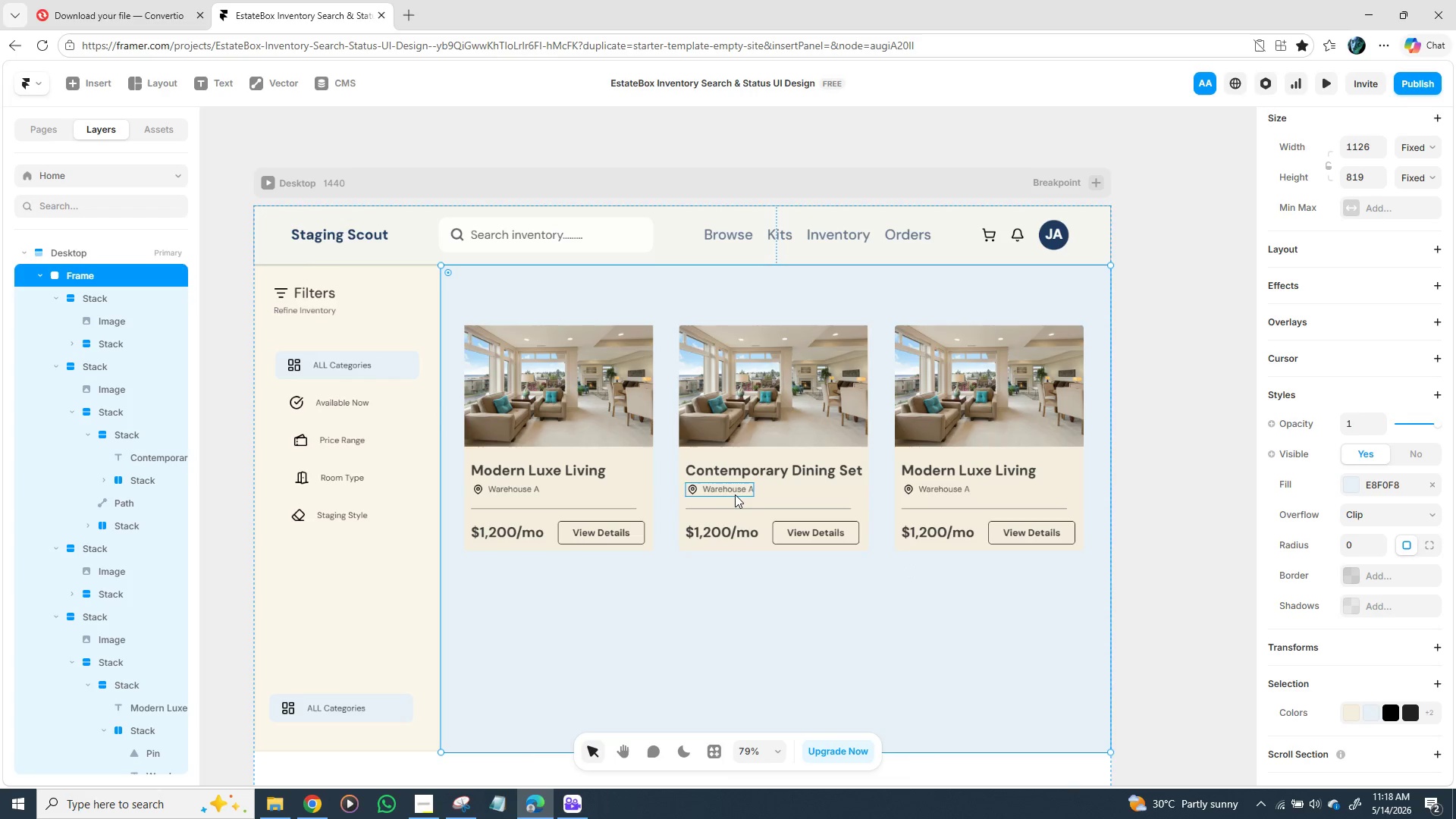 
left_click([739, 494])
 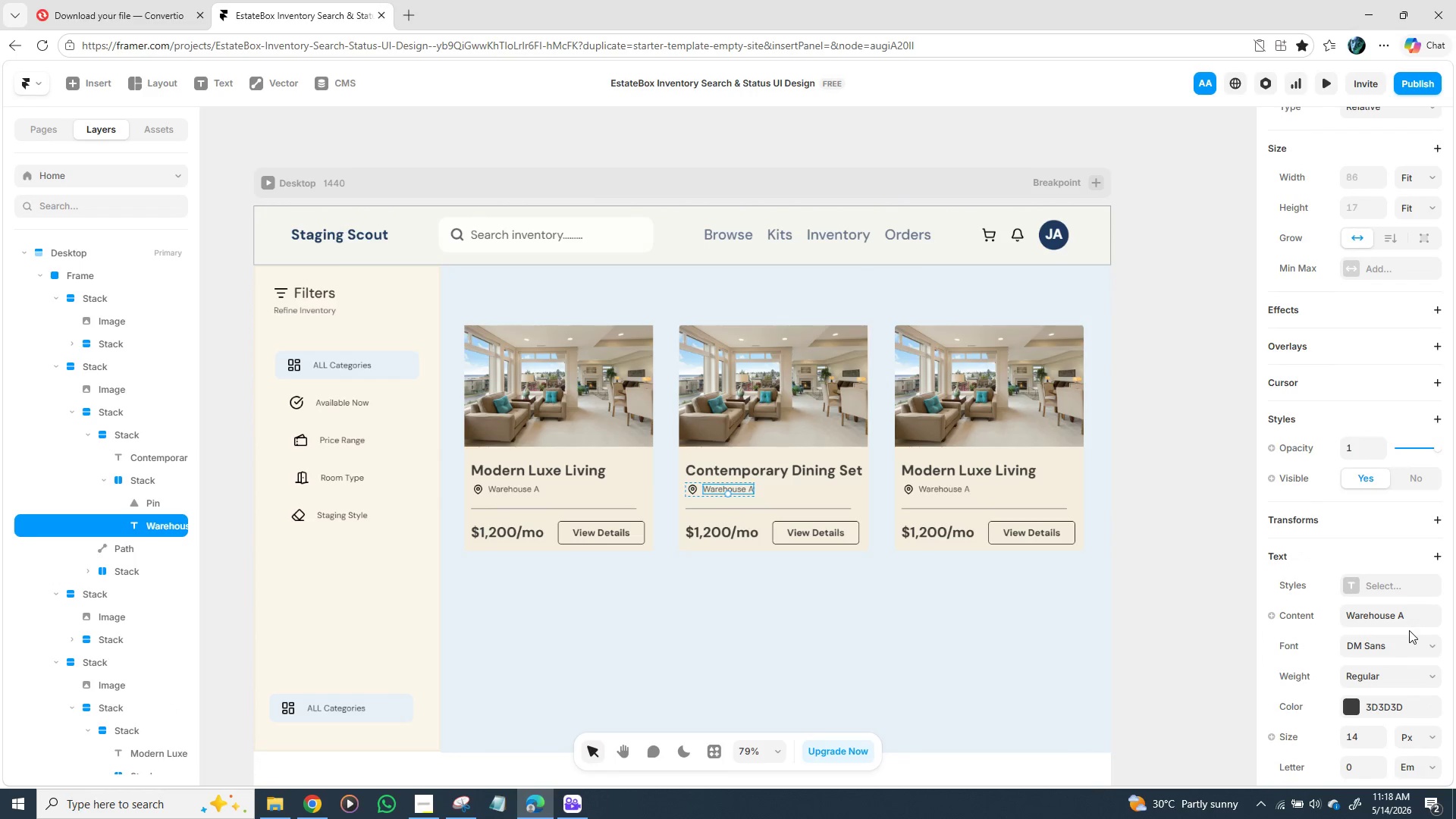 
left_click([1409, 623])
 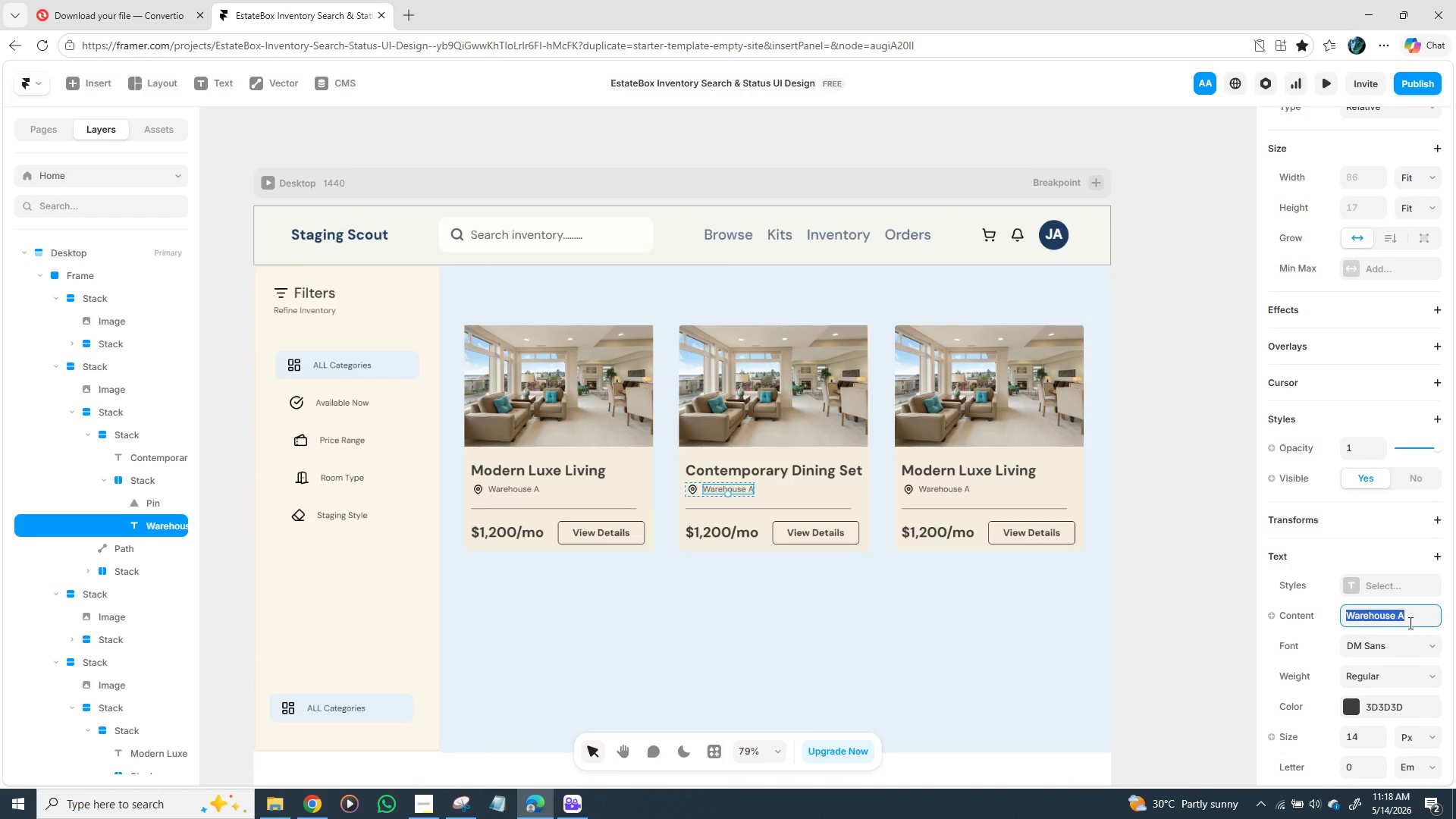 
left_click([1409, 623])
 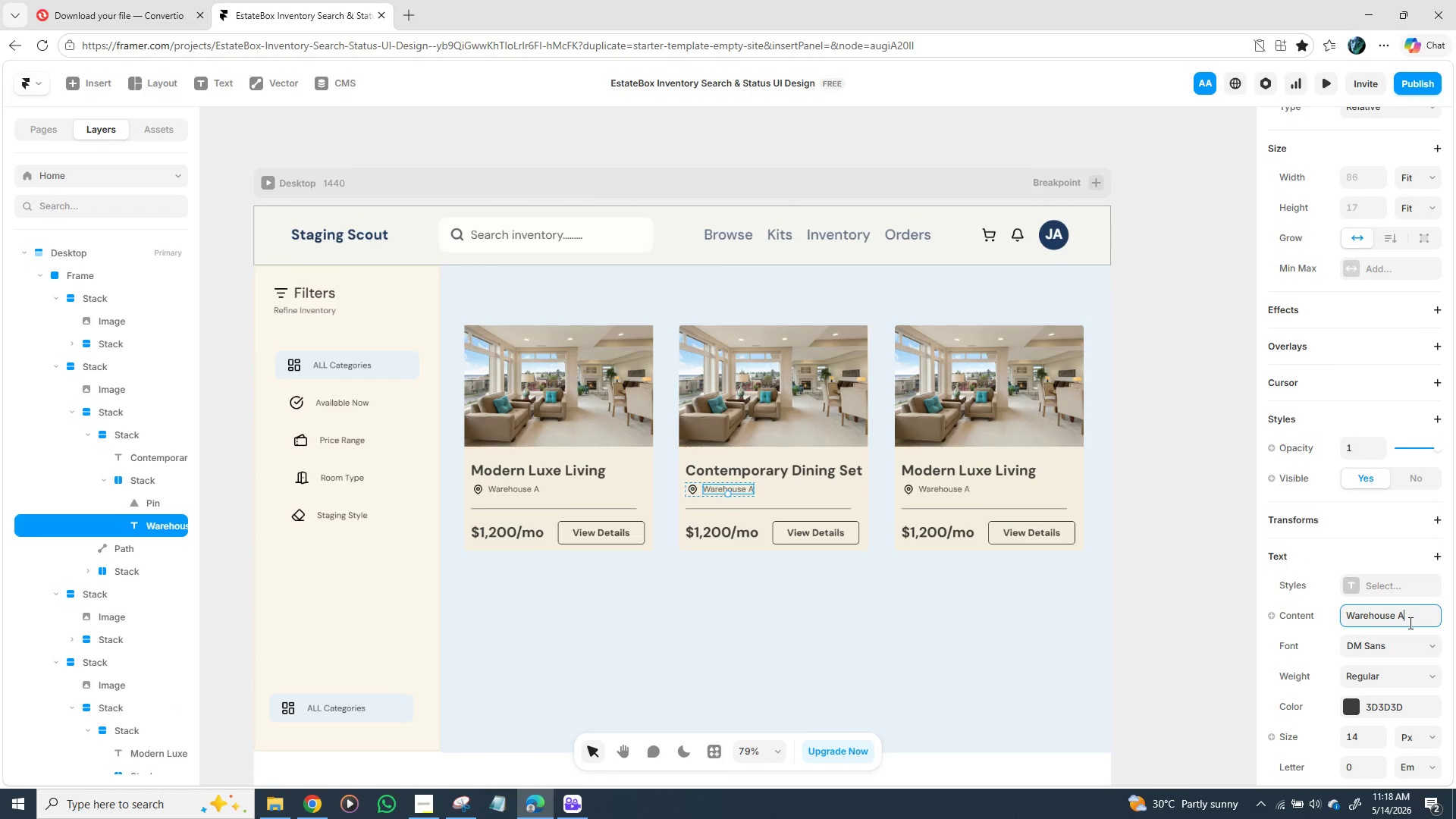 
key(Backspace)
 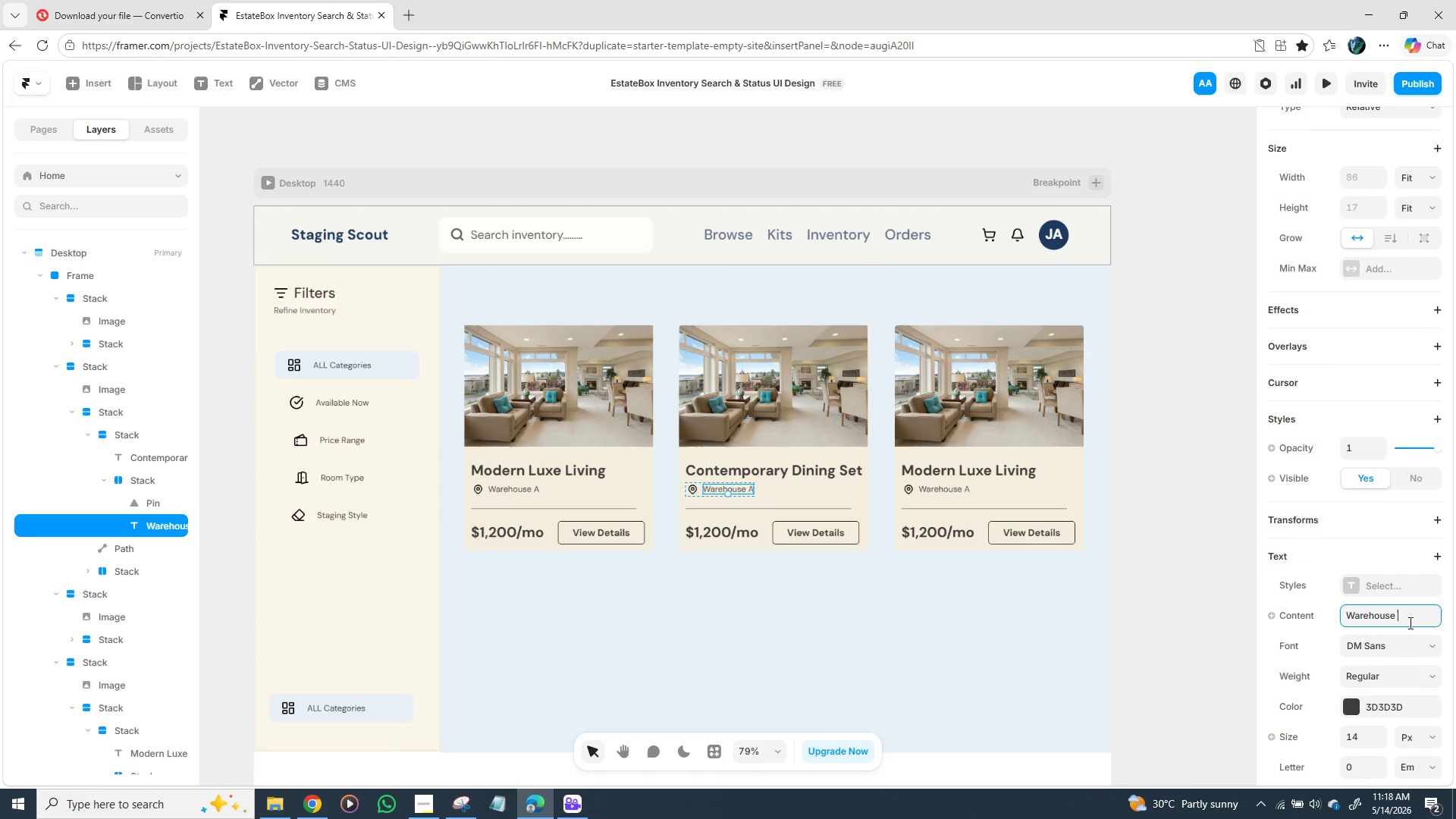 
key(B)
 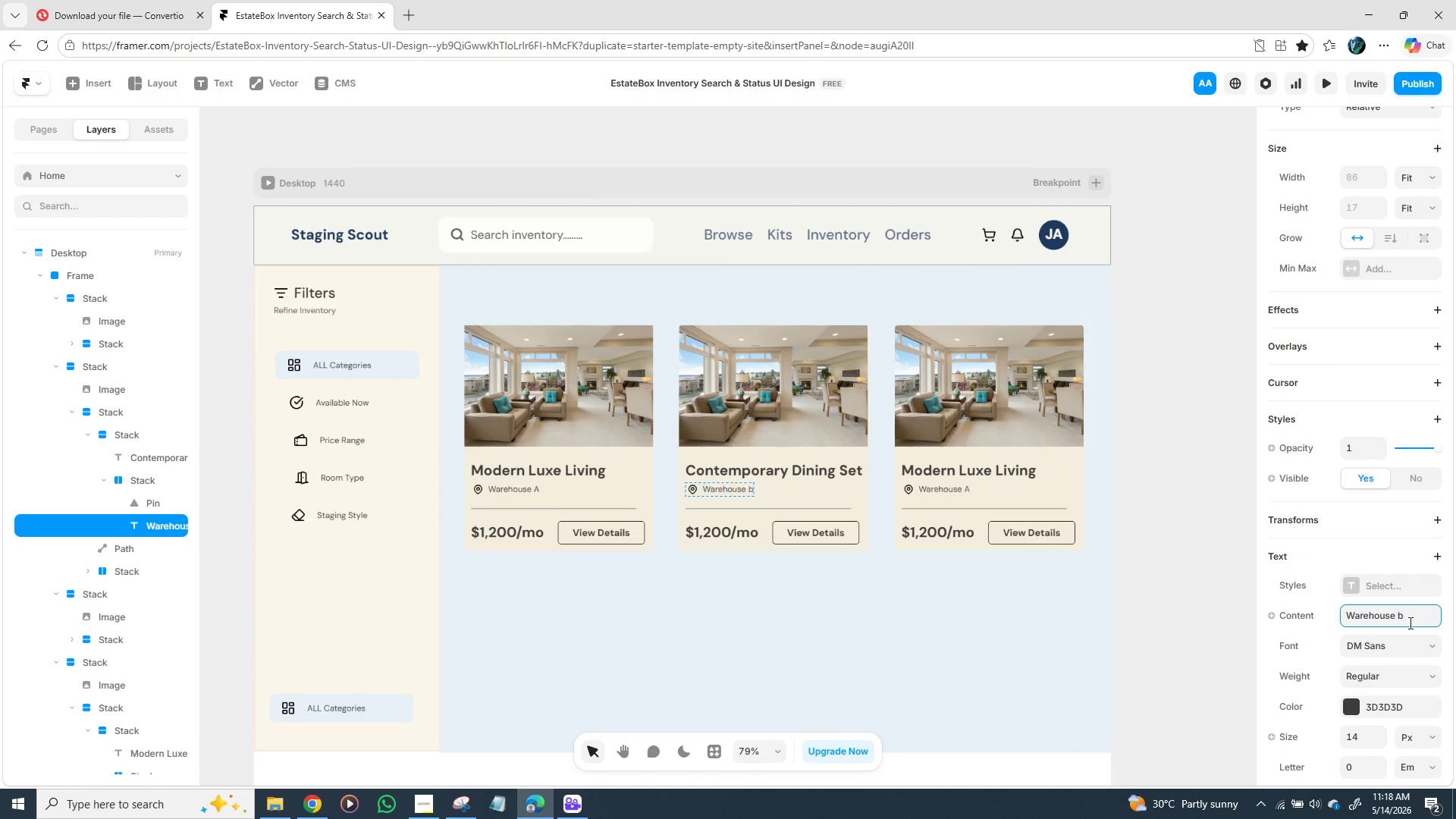 
key(Enter)
 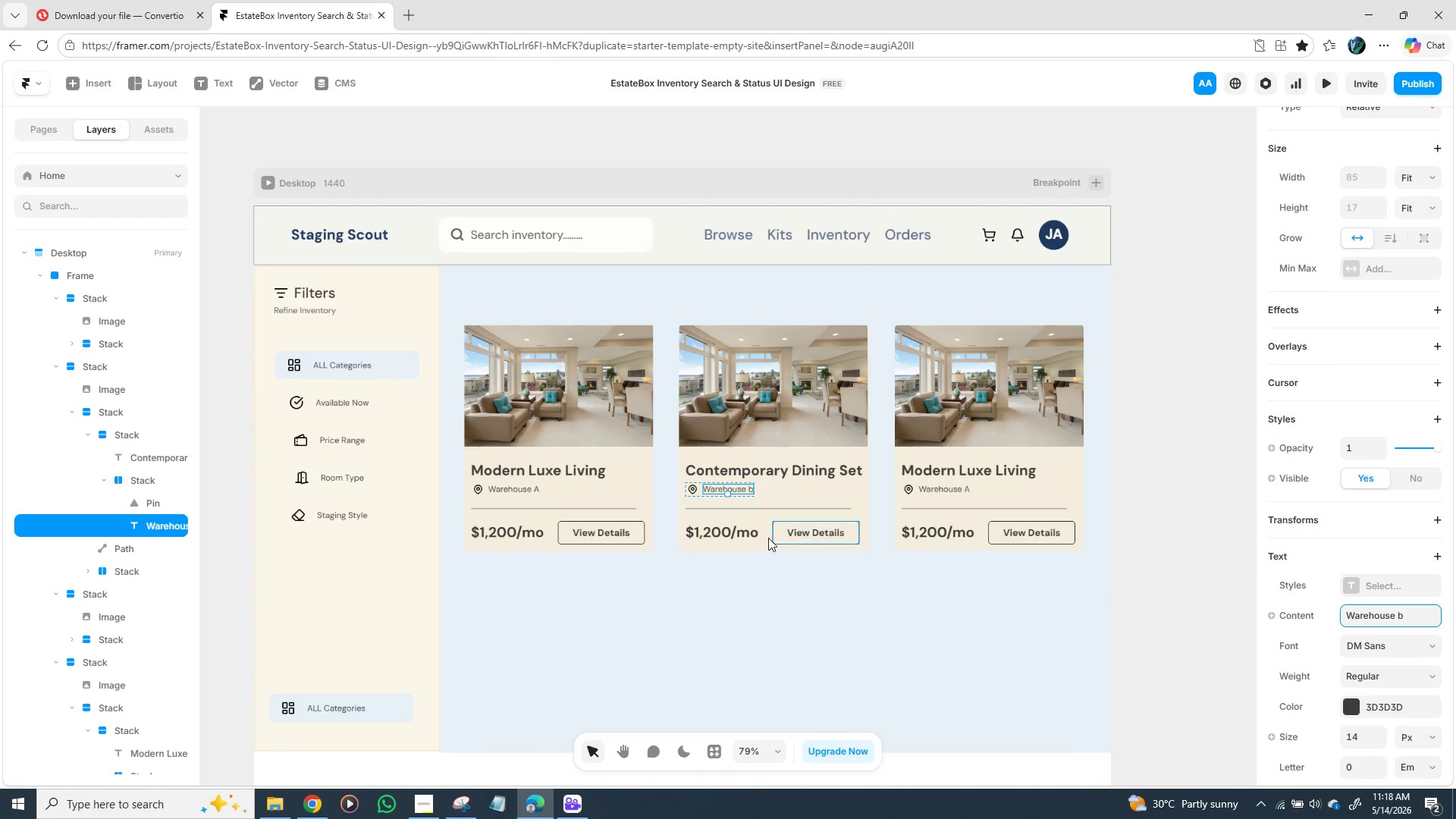 
left_click([726, 532])
 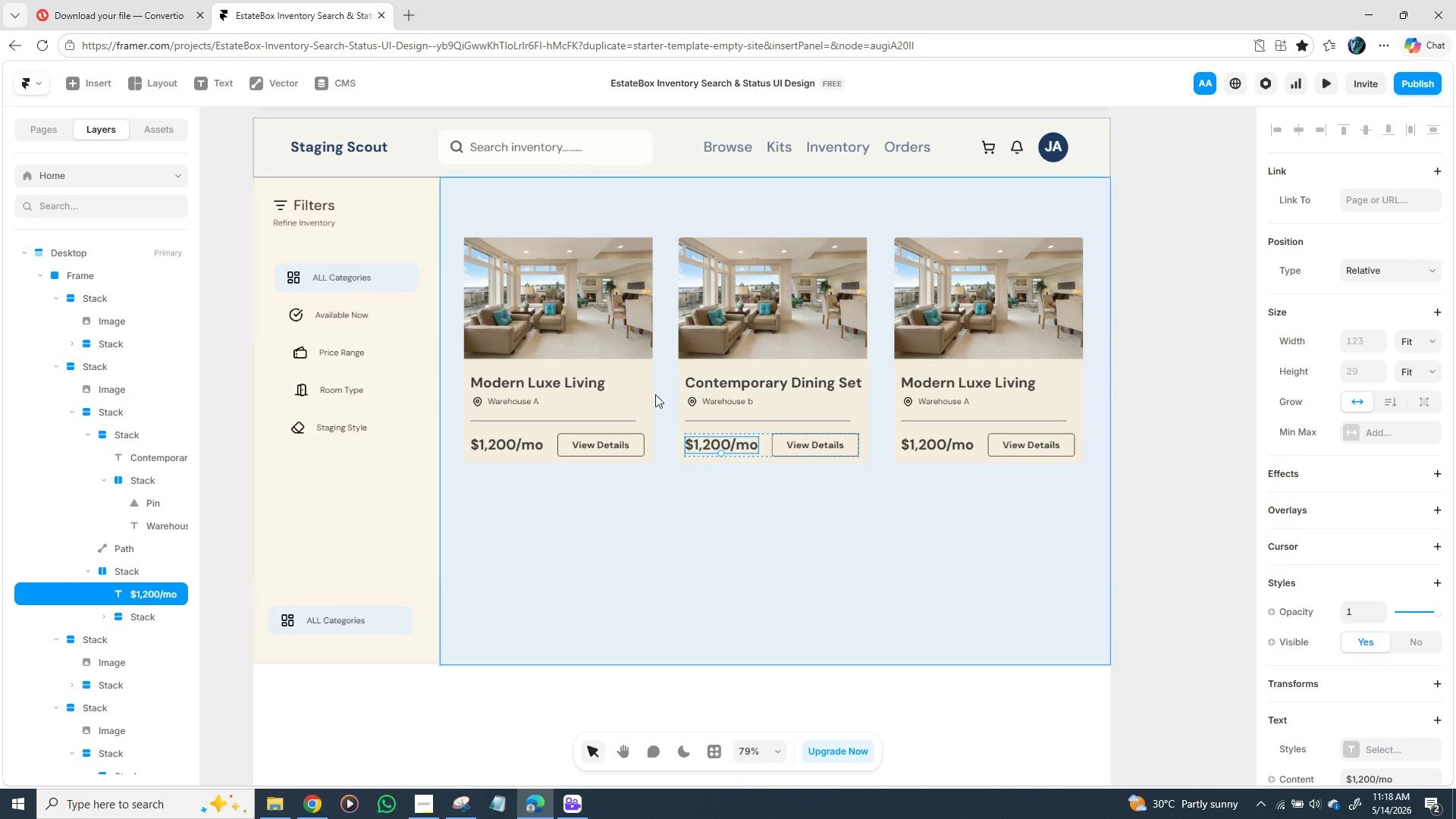 
wait(6.92)
 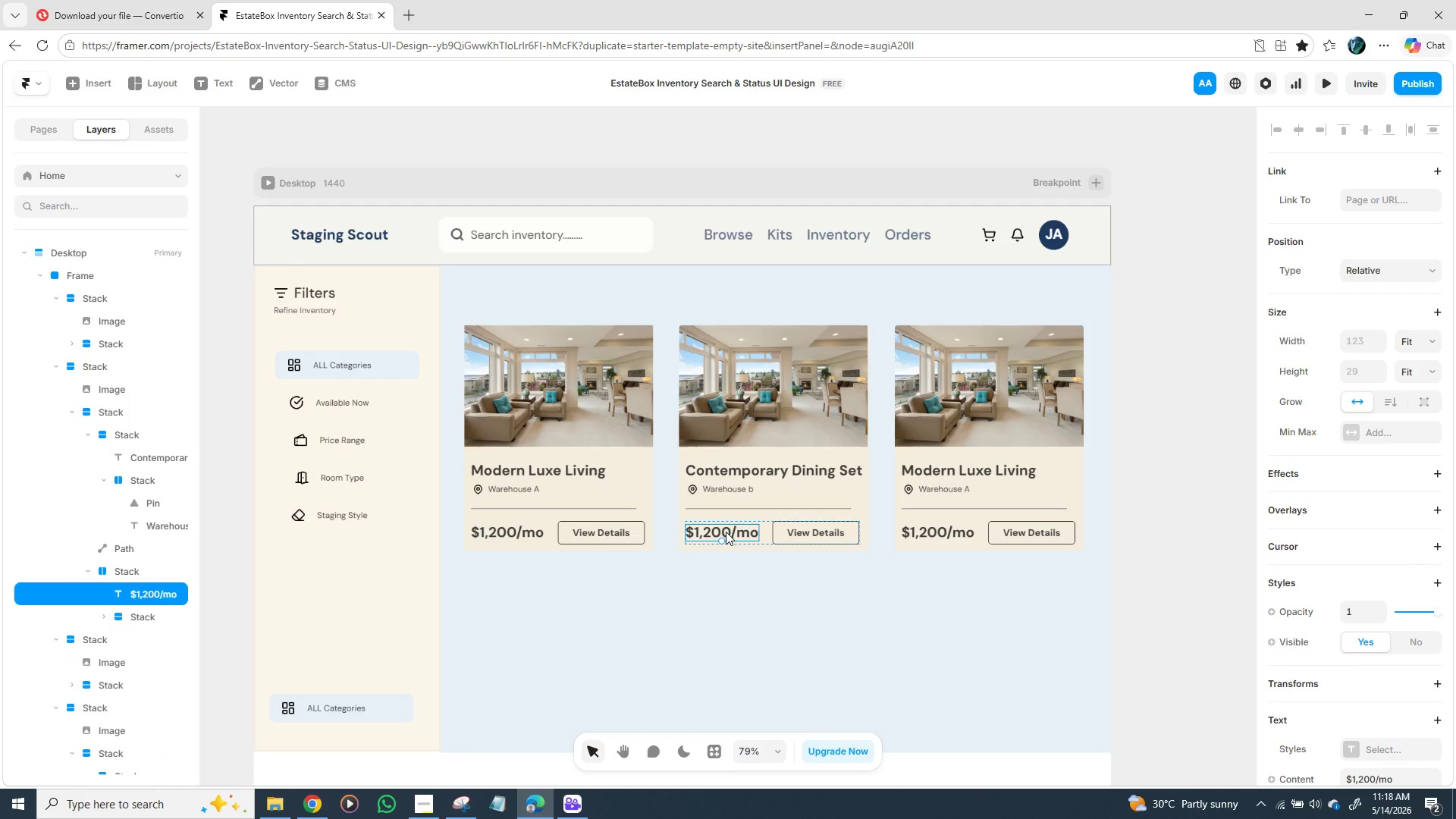 
left_click([563, 382])
 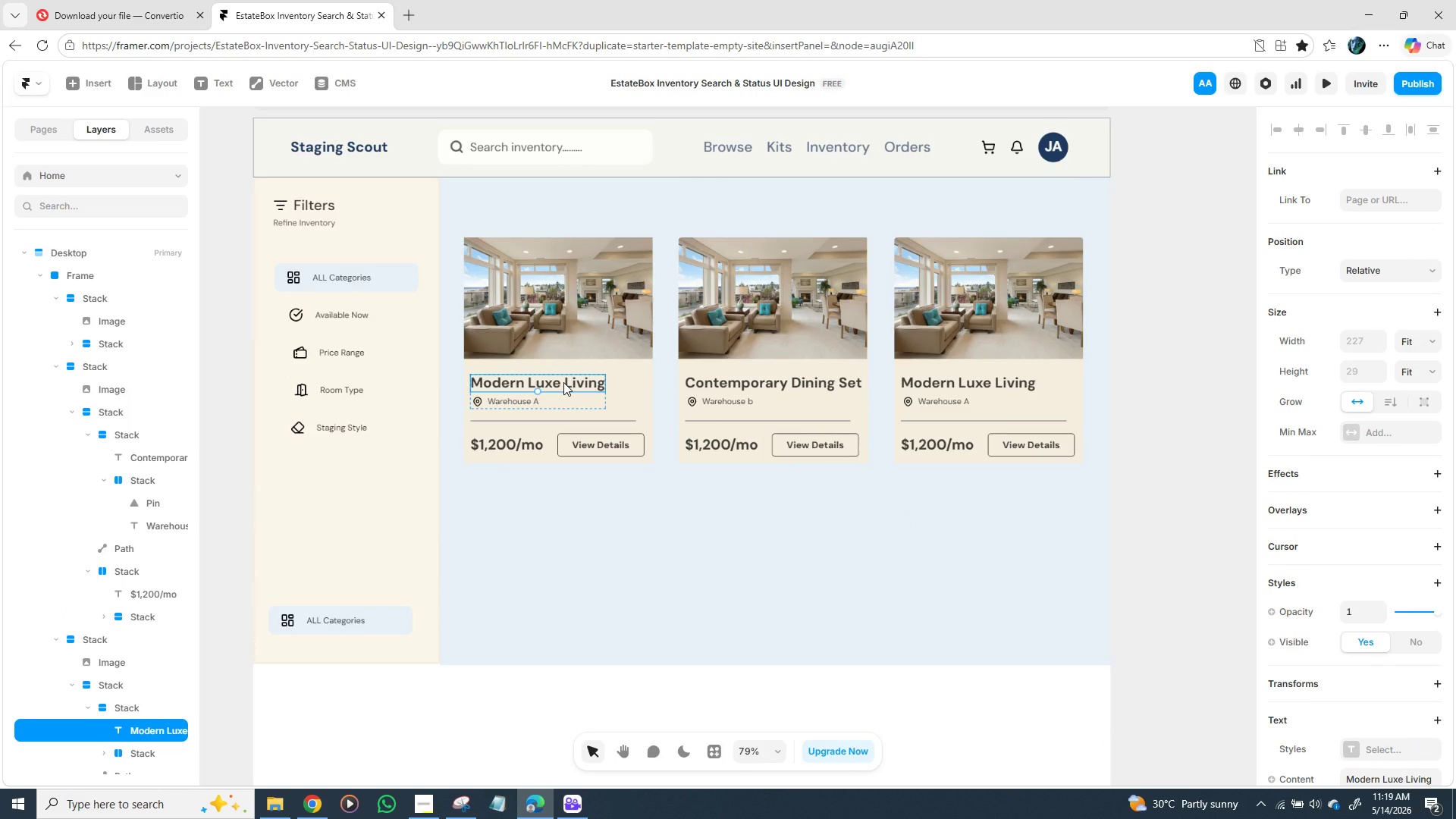 
double_click([563, 382])
 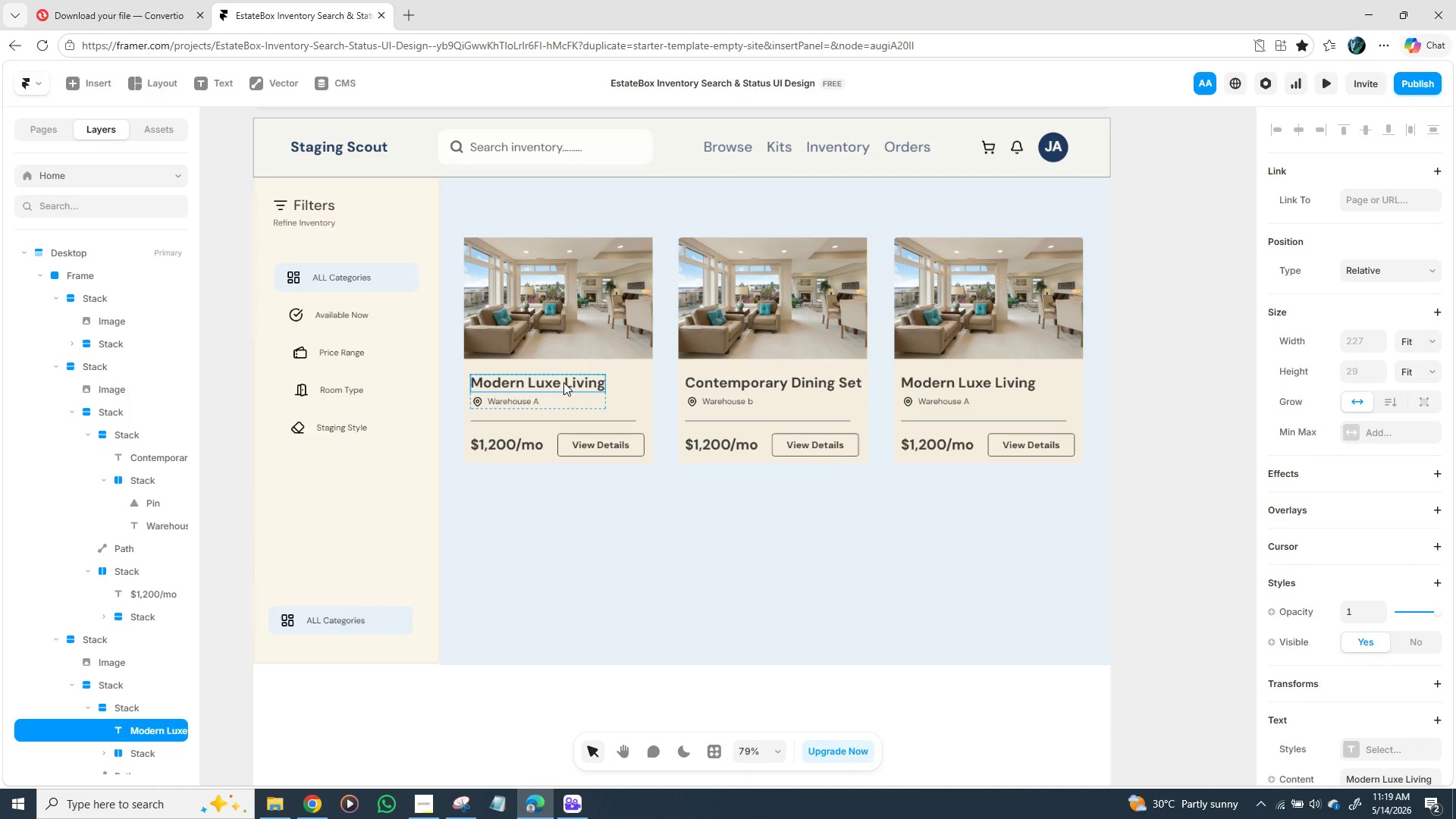 
triple_click([563, 382])
 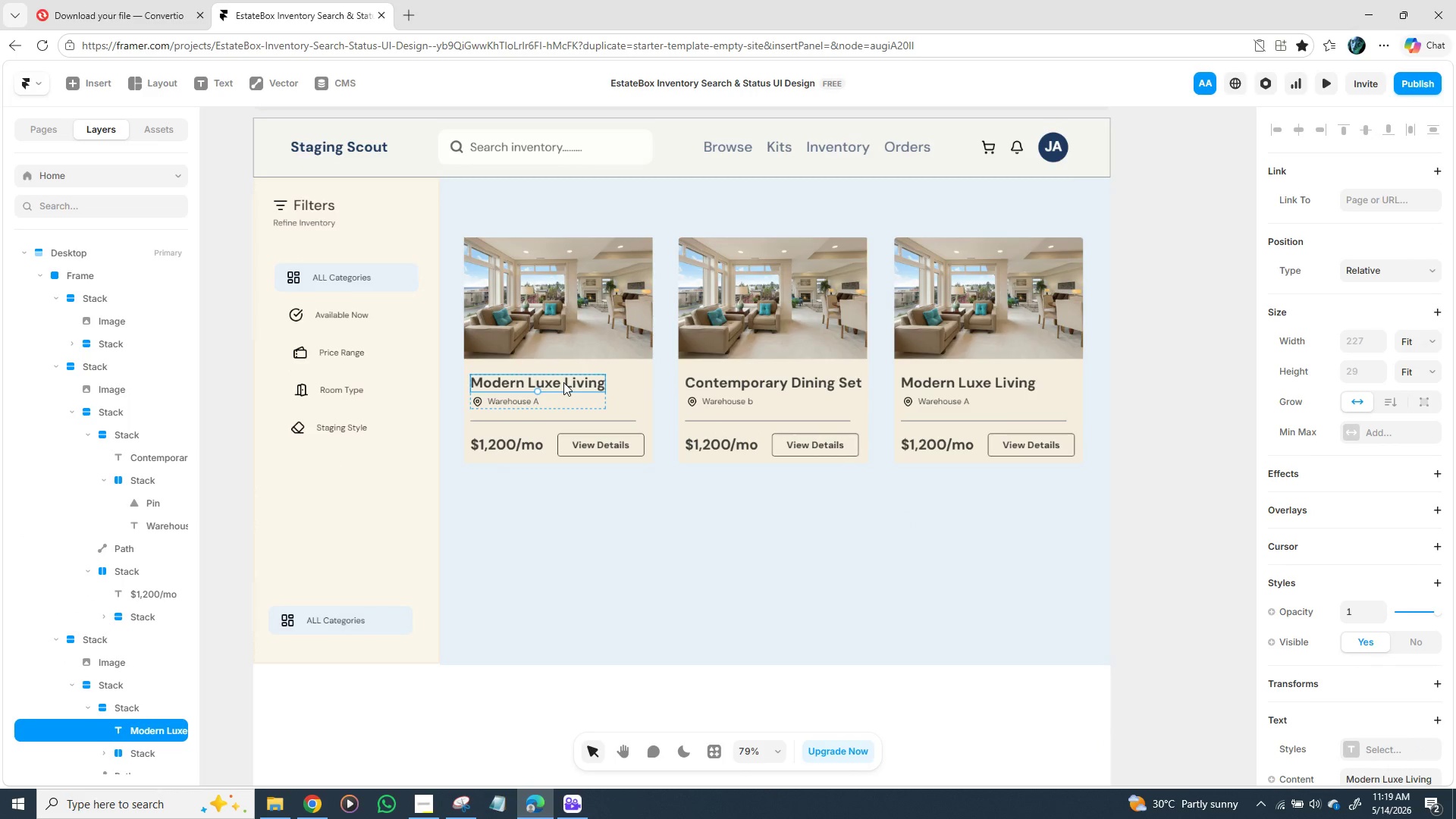 
double_click([563, 382])
 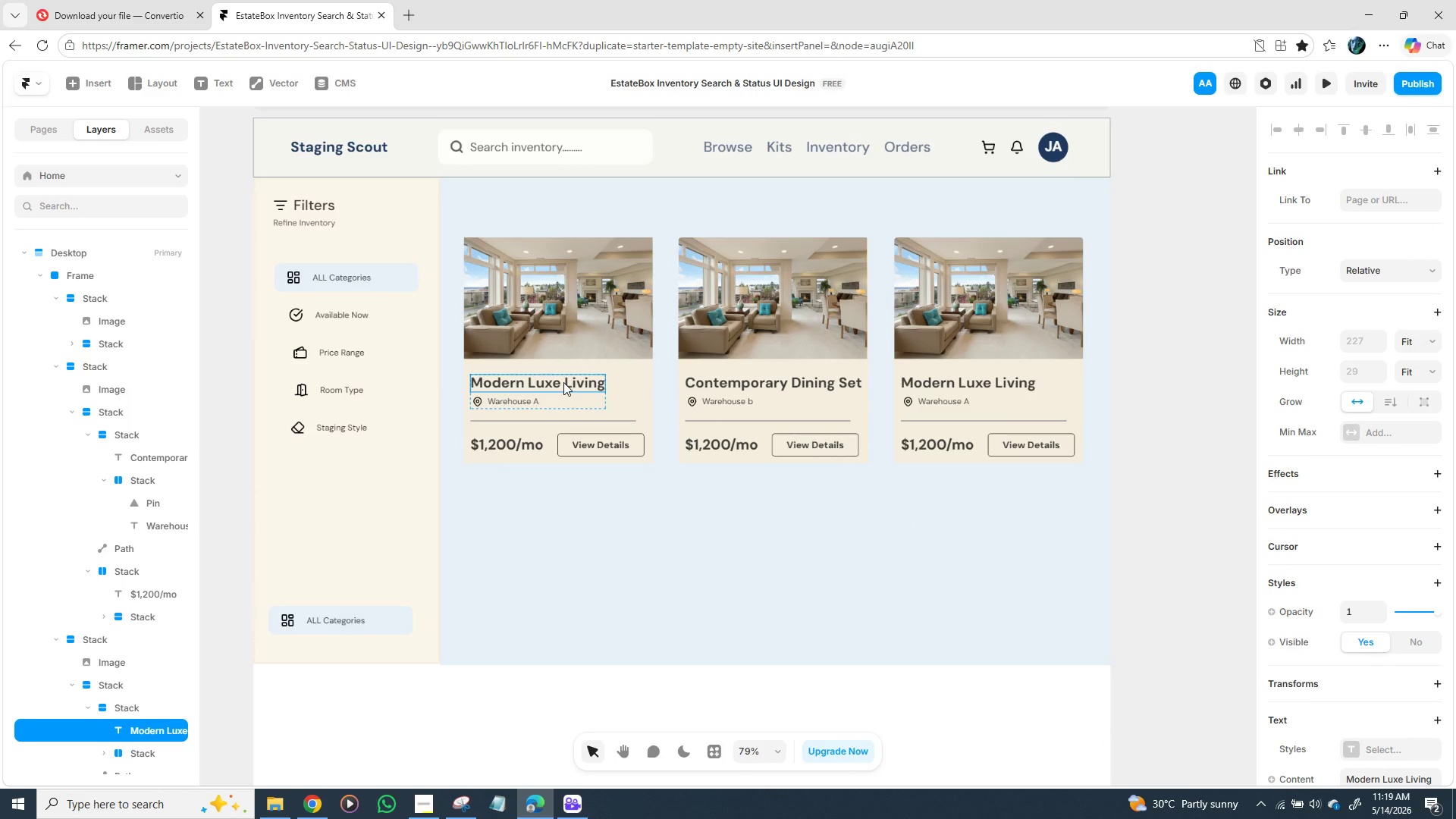 
triple_click([563, 382])
 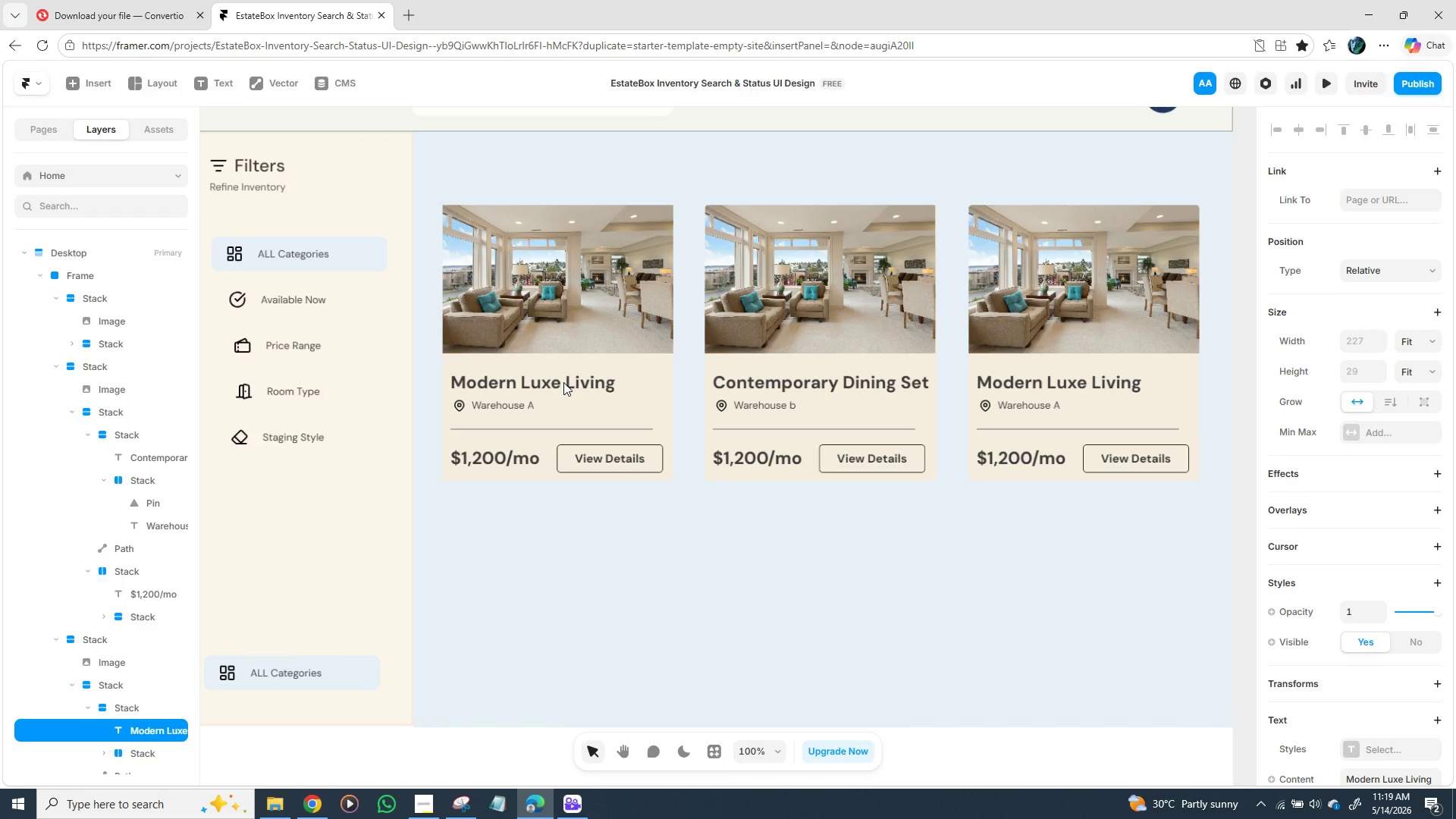 
double_click([563, 382])
 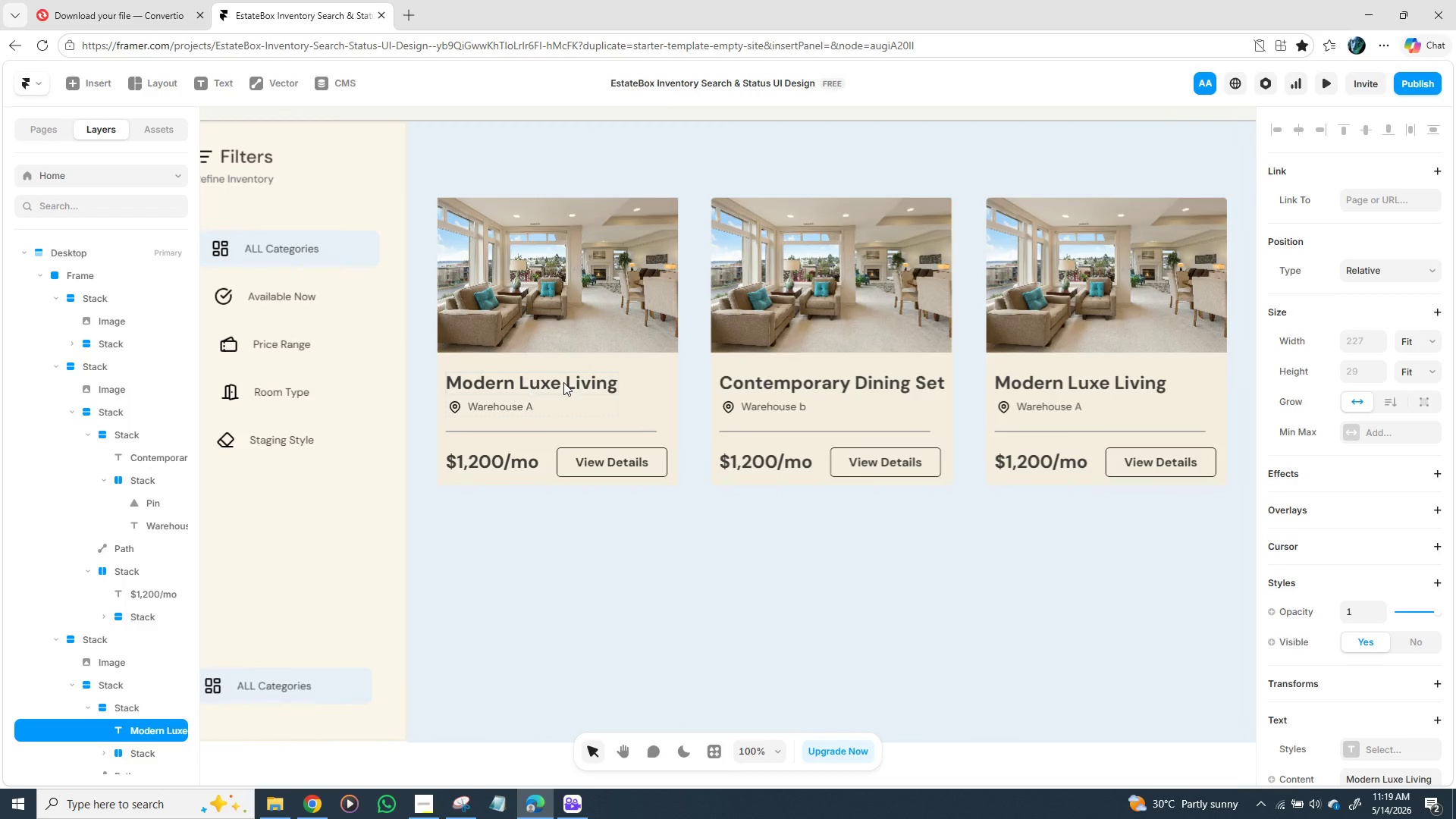 
triple_click([563, 382])
 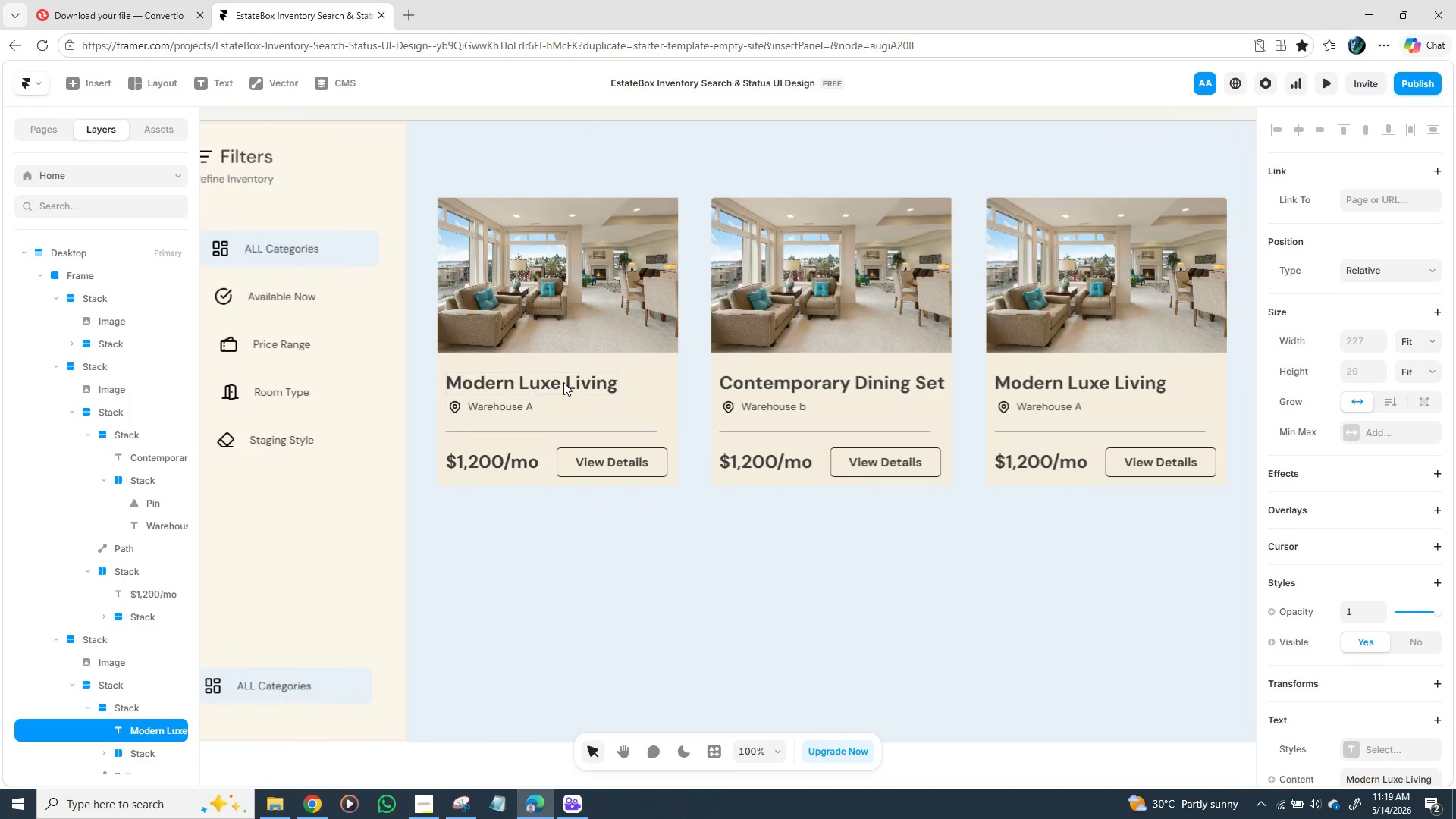 
triple_click([563, 382])
 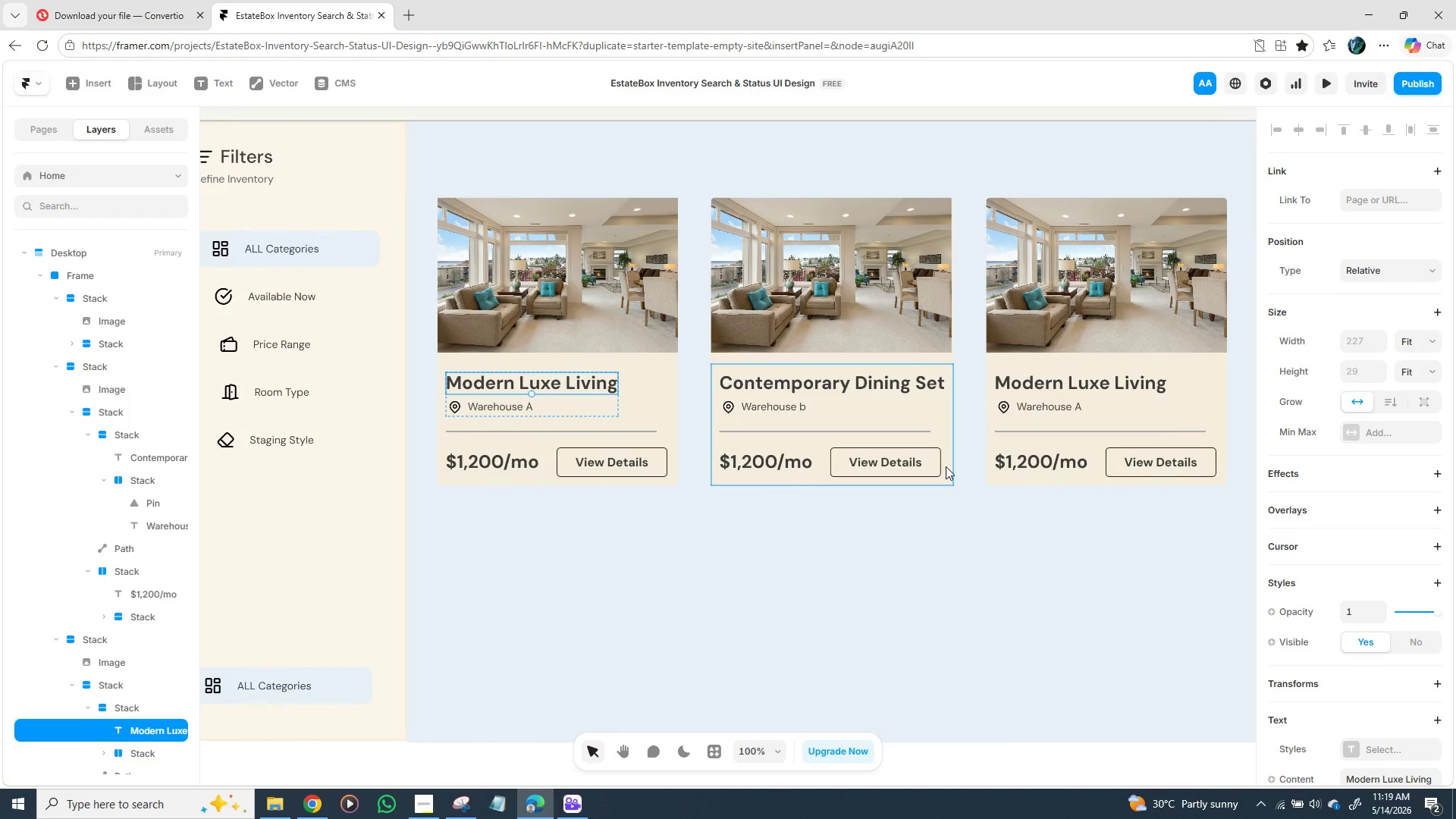 
wait(10.79)
 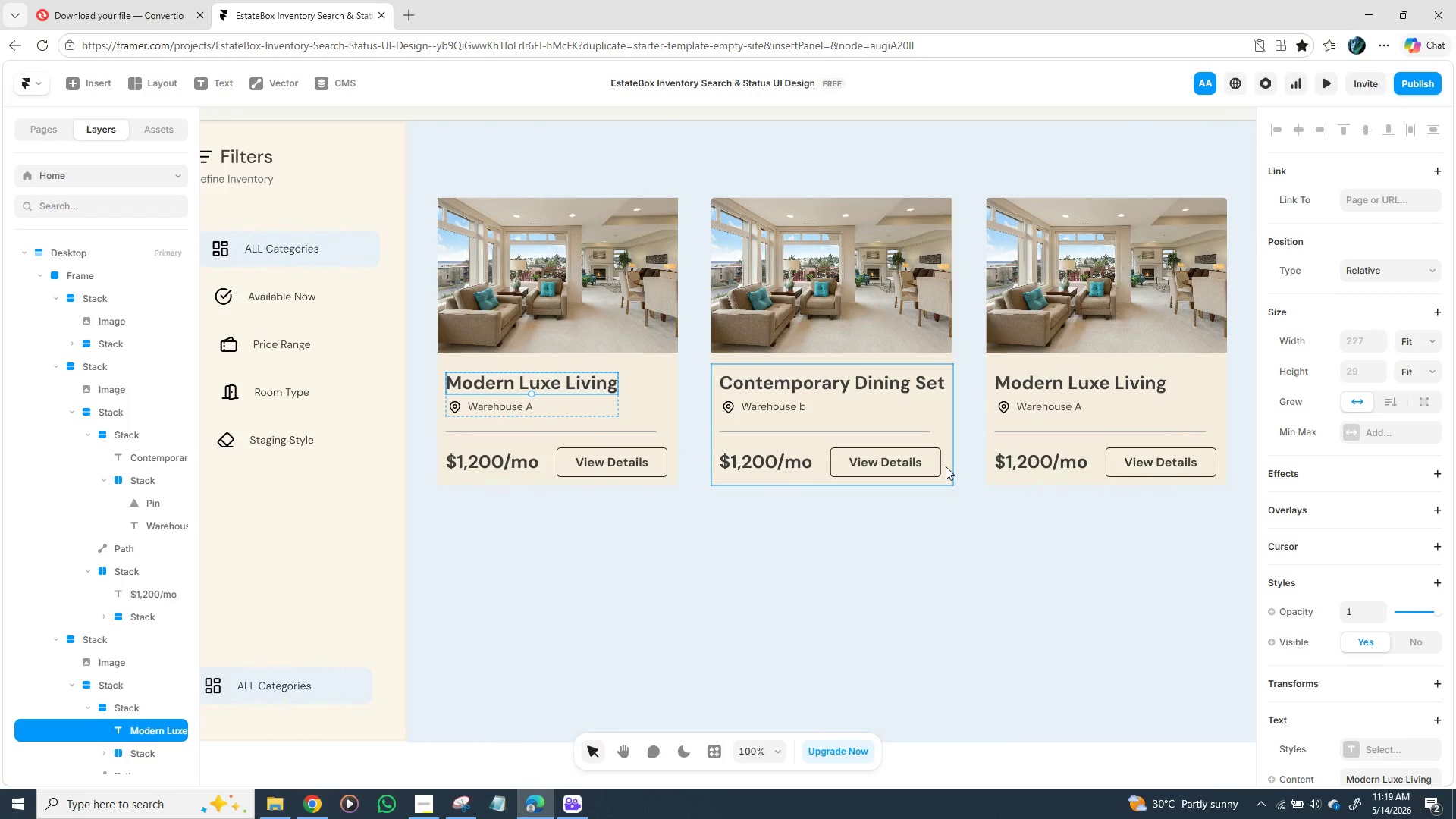 
mouse_move([1412, 560])
 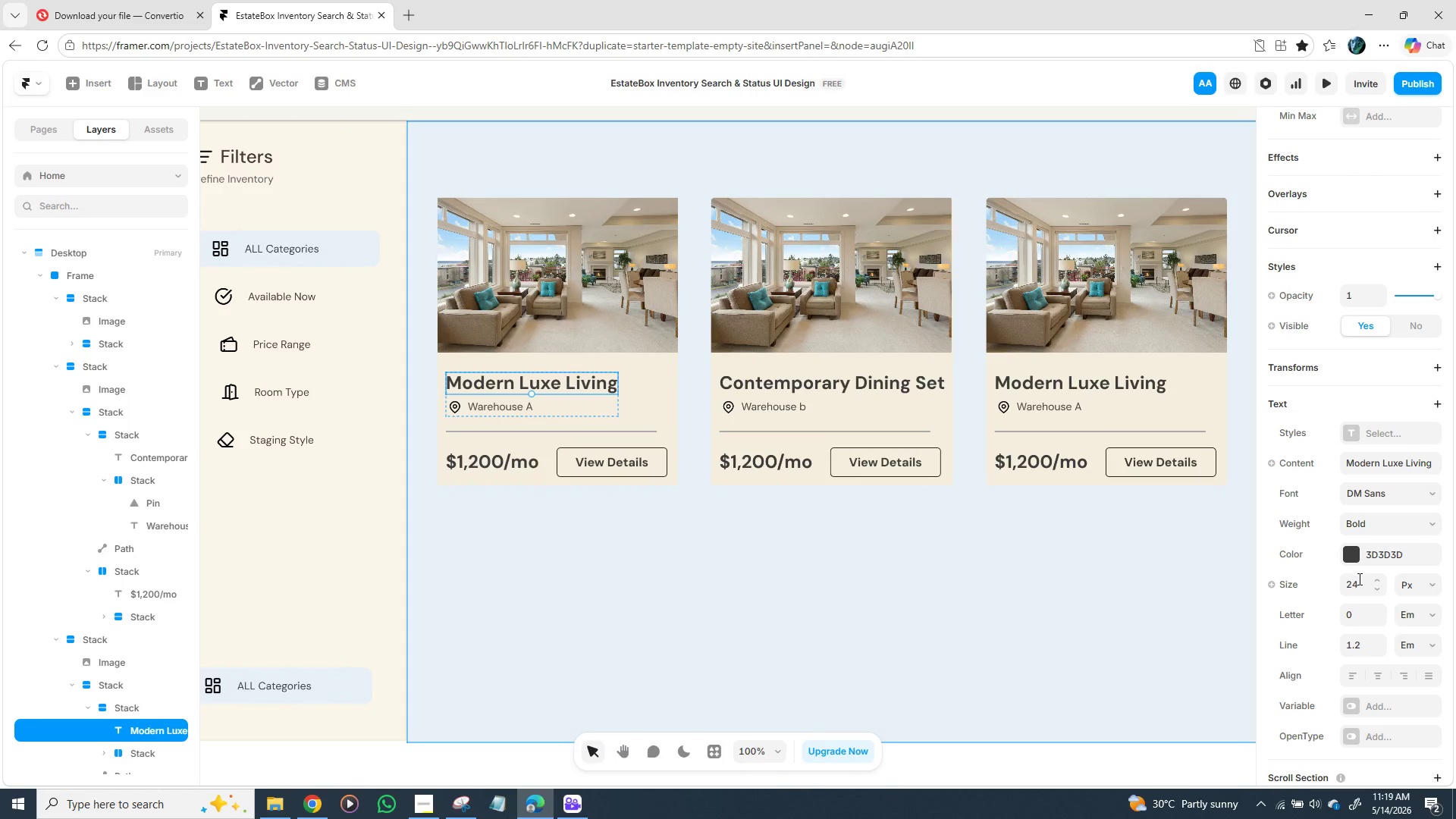 
left_click([1358, 582])
 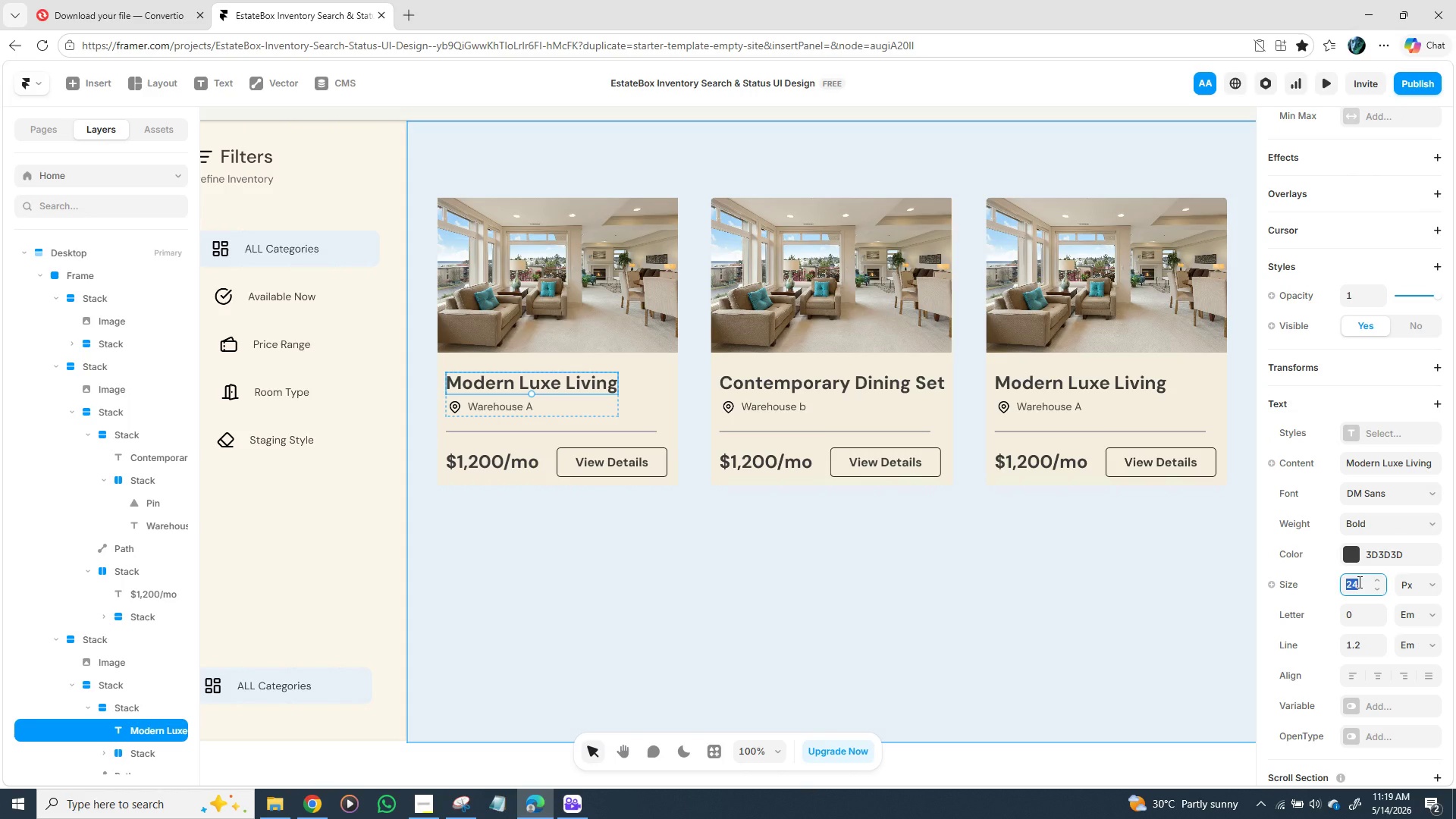 
type(20)
 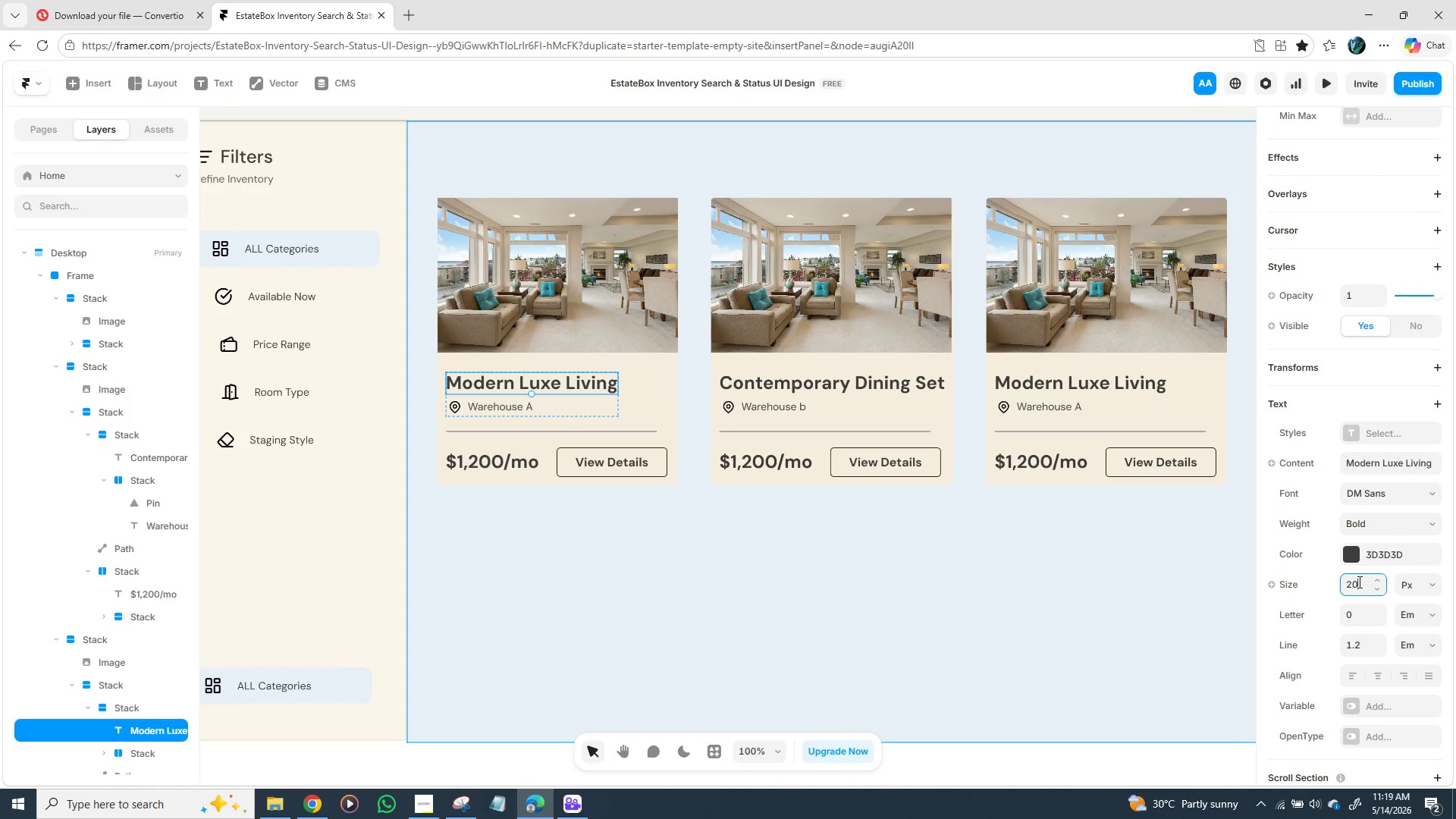 
key(Enter)
 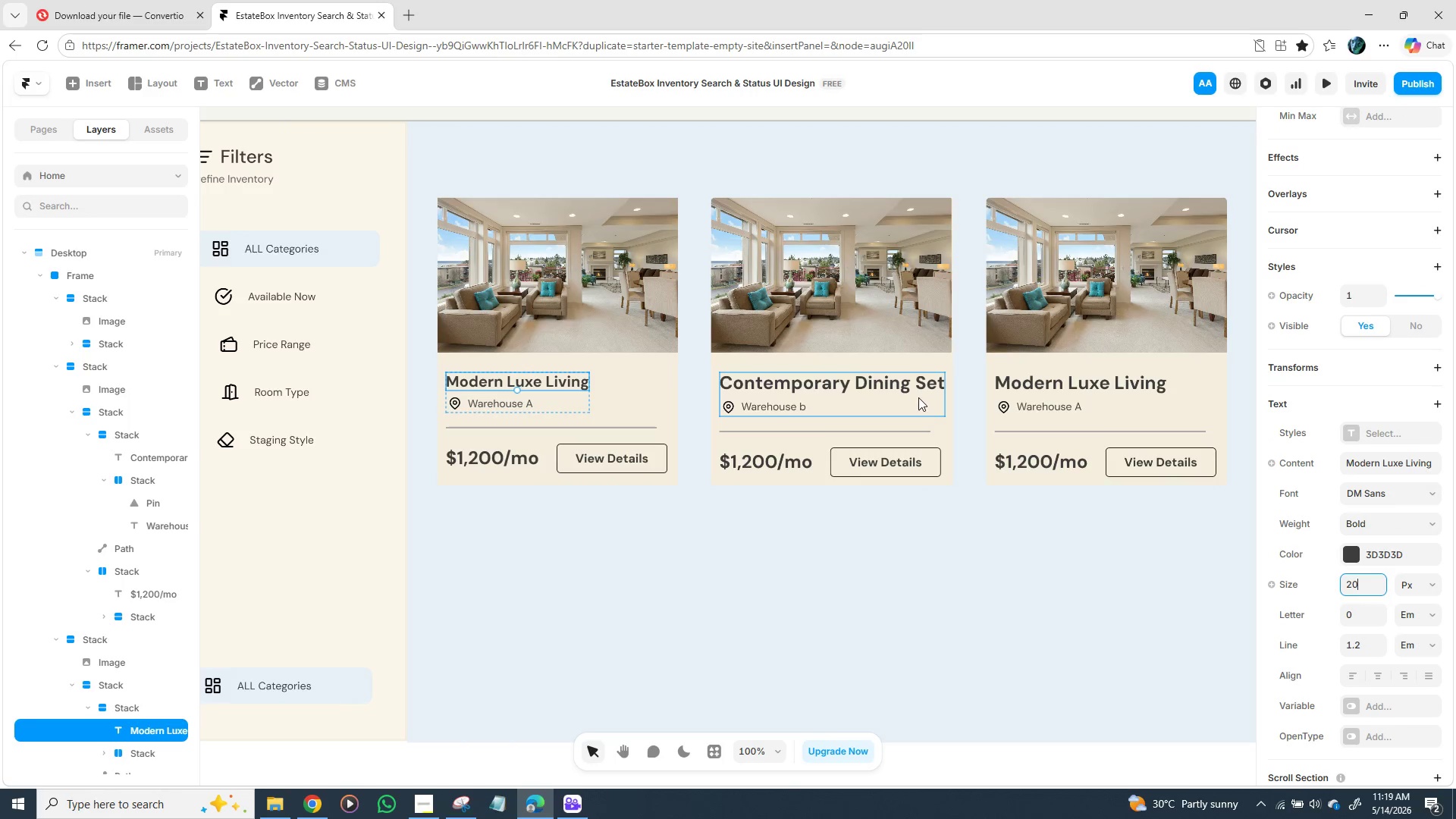 
left_click([917, 394])
 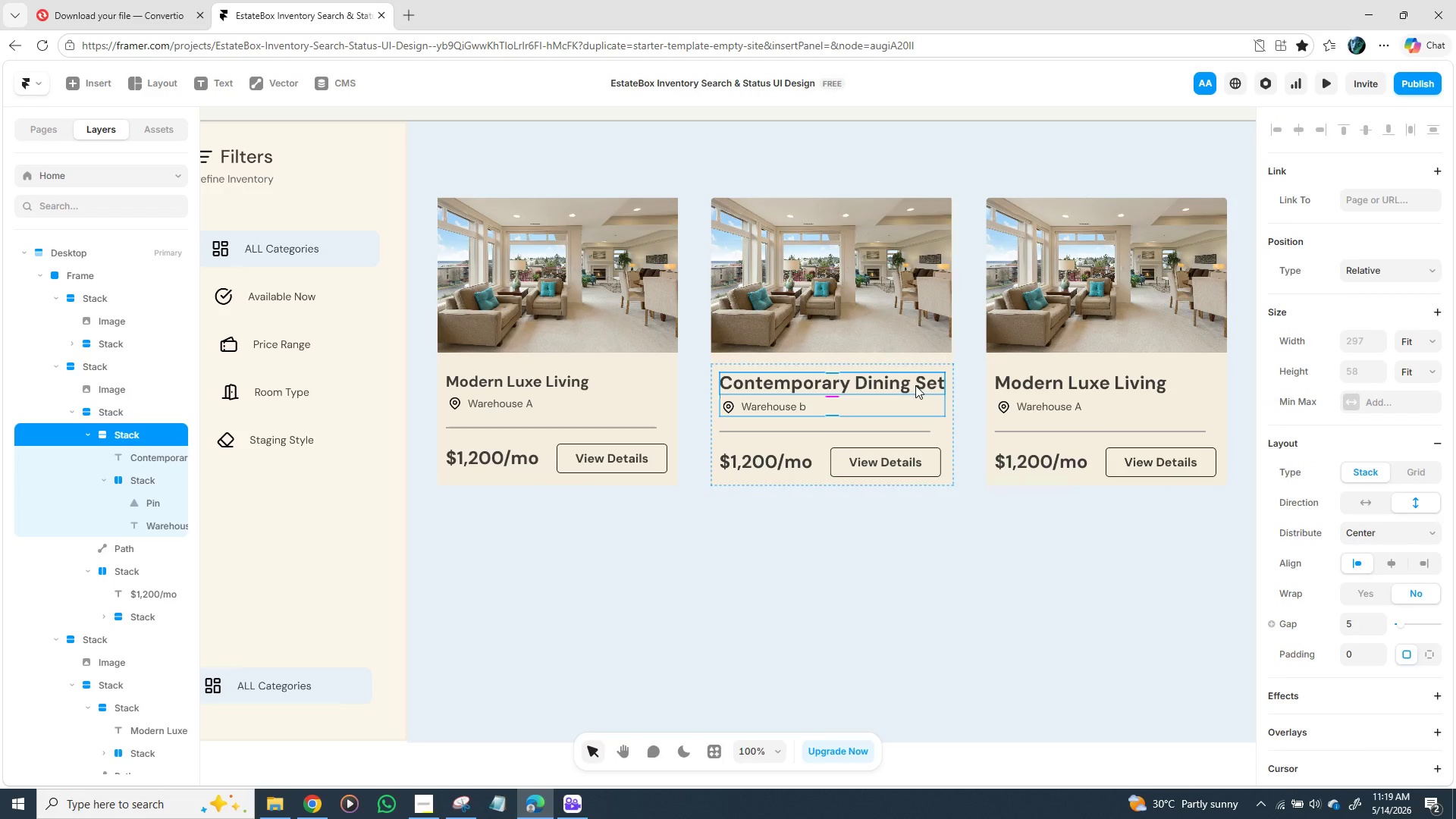 
left_click([915, 385])
 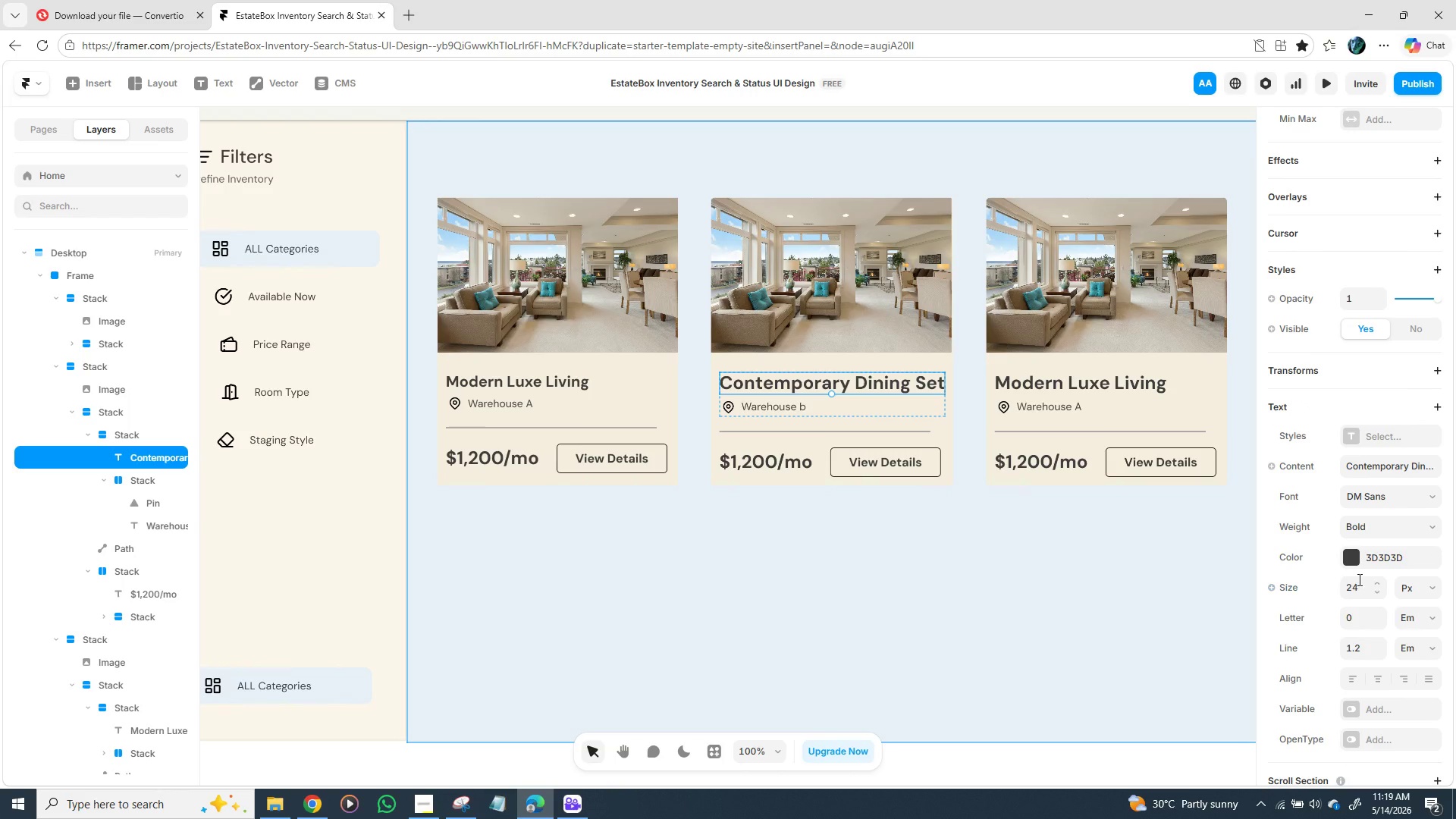 
left_click([1360, 579])
 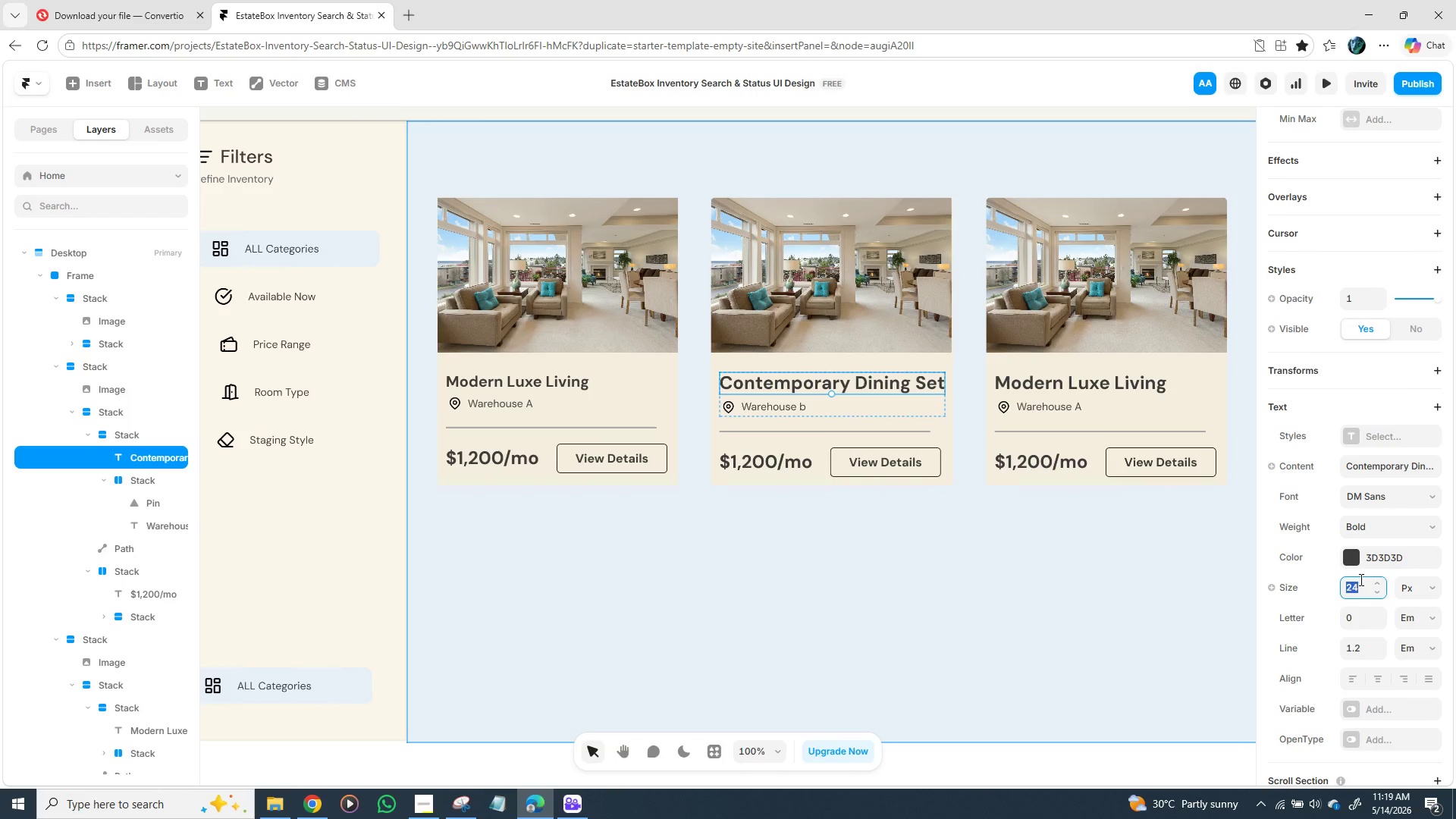 
type(20)
 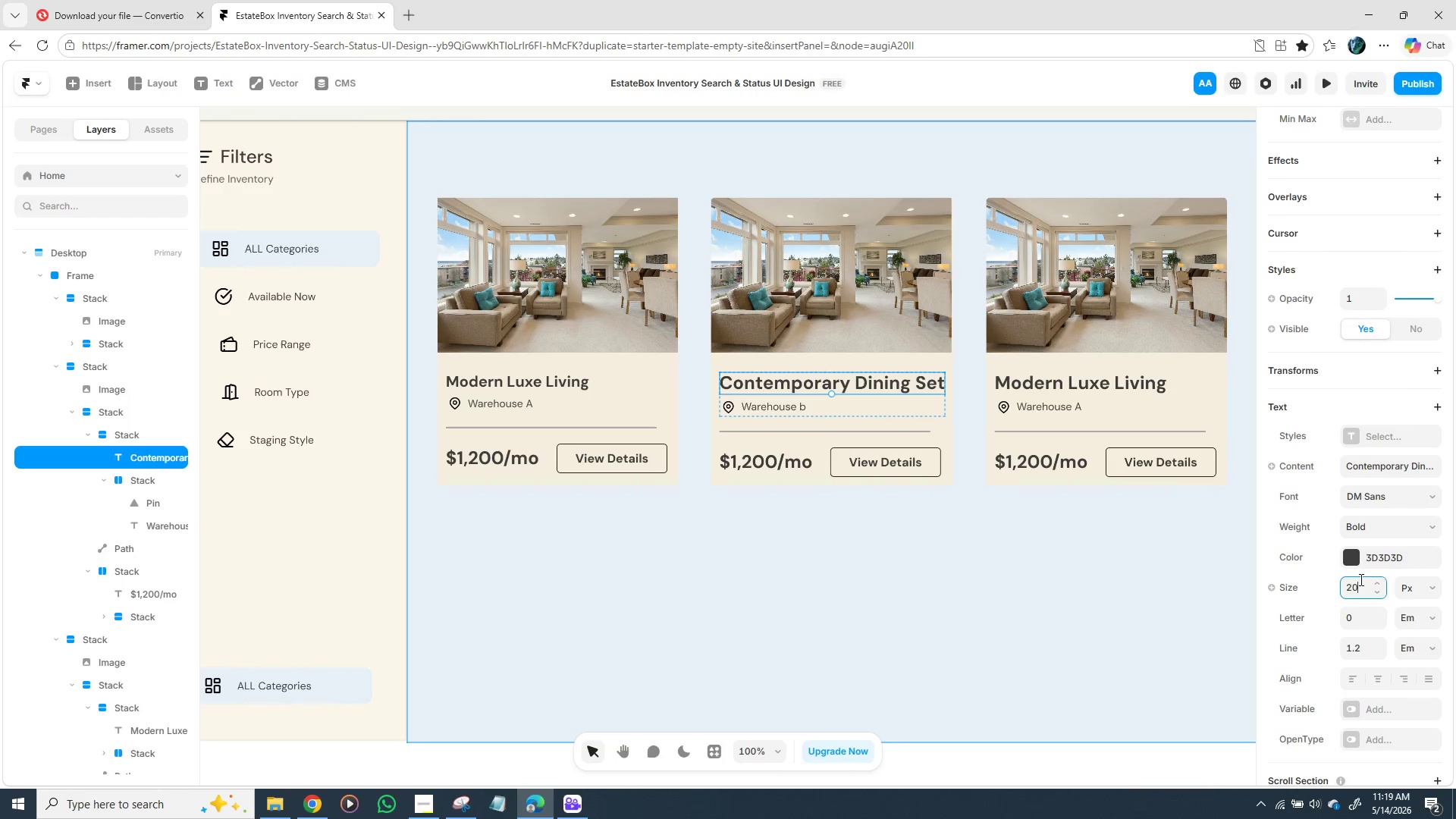 
key(Enter)
 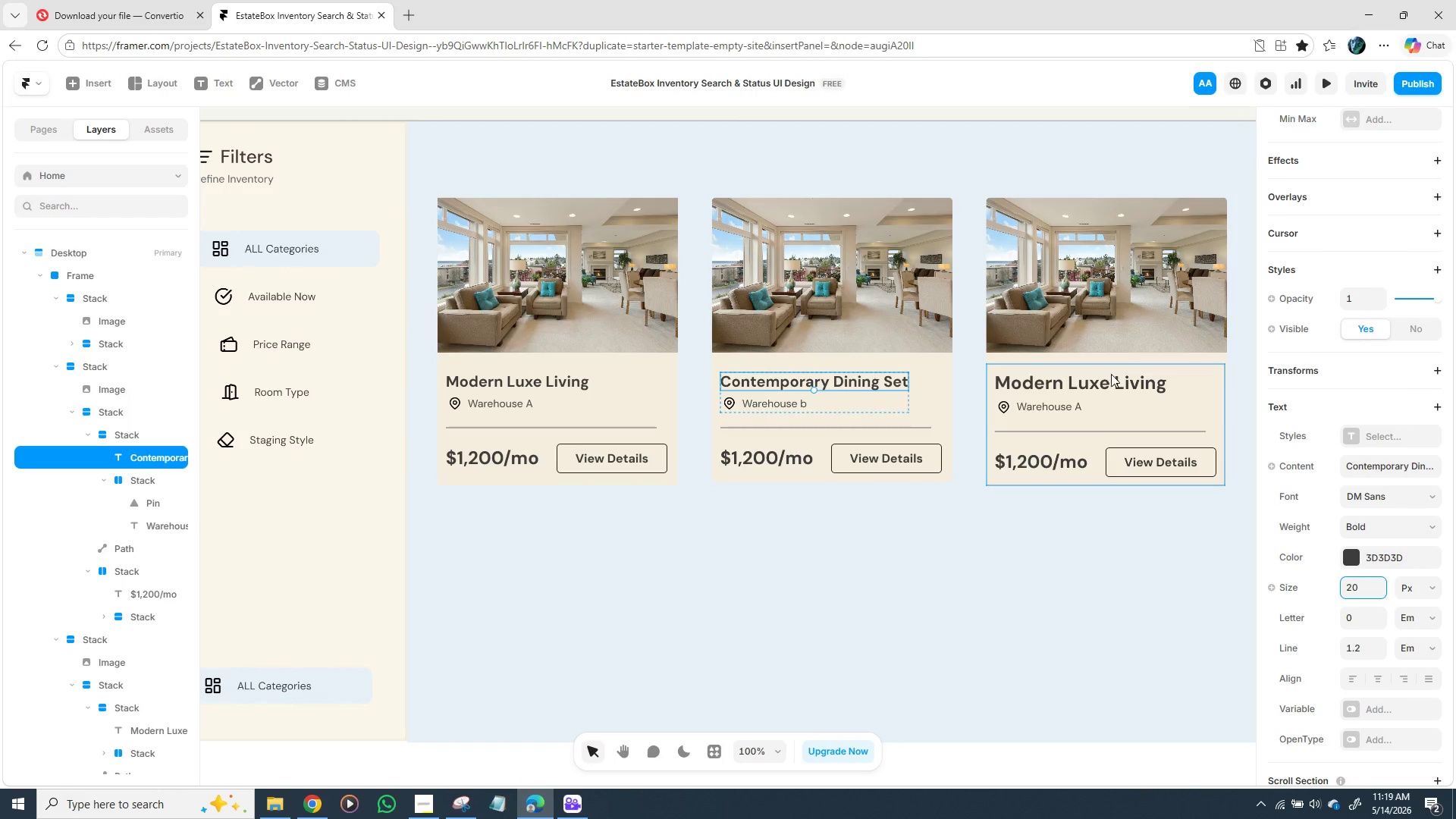 
left_click([1112, 380])
 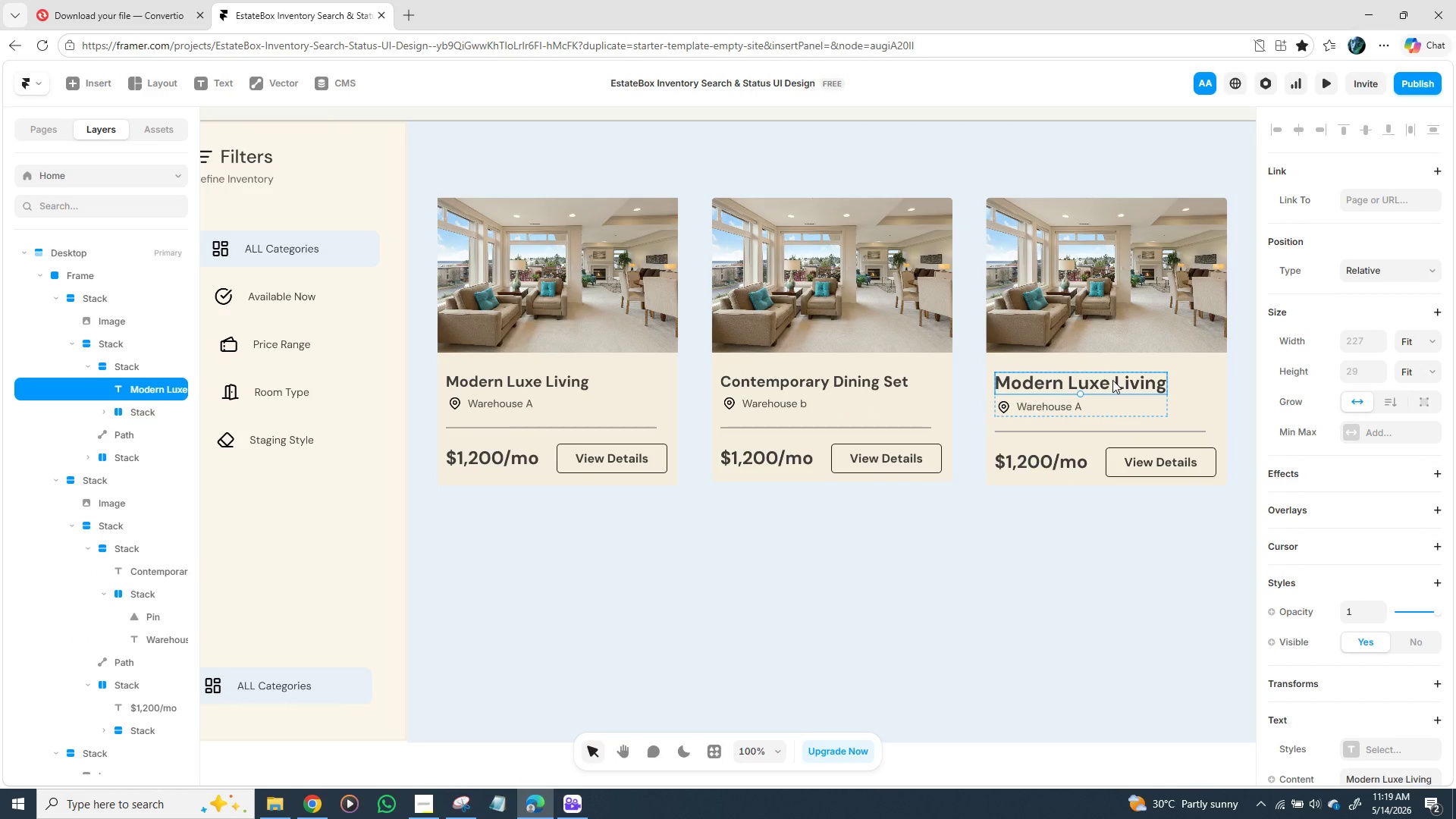 
left_click([1112, 380])
 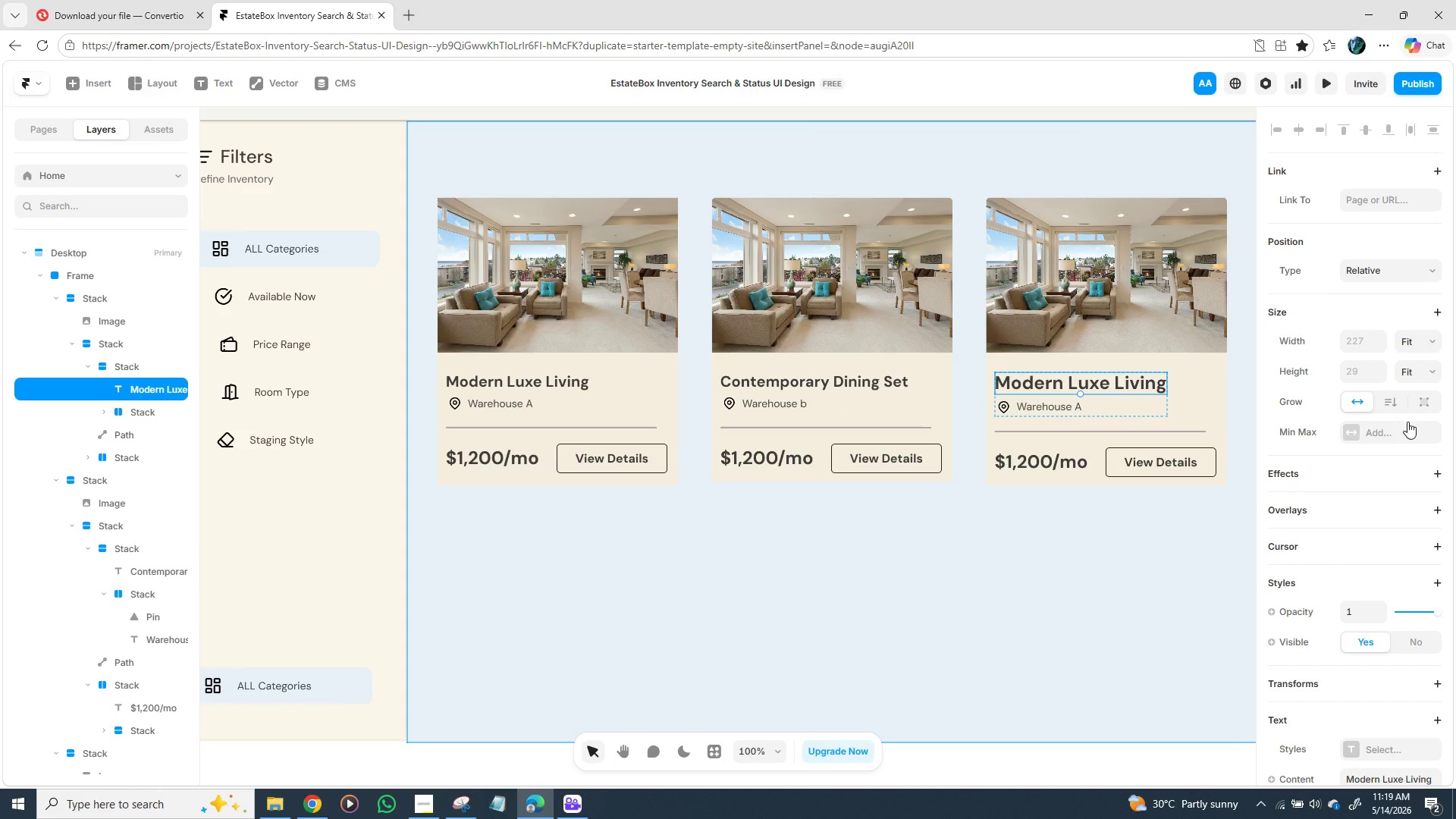 
mouse_move([1393, 545])
 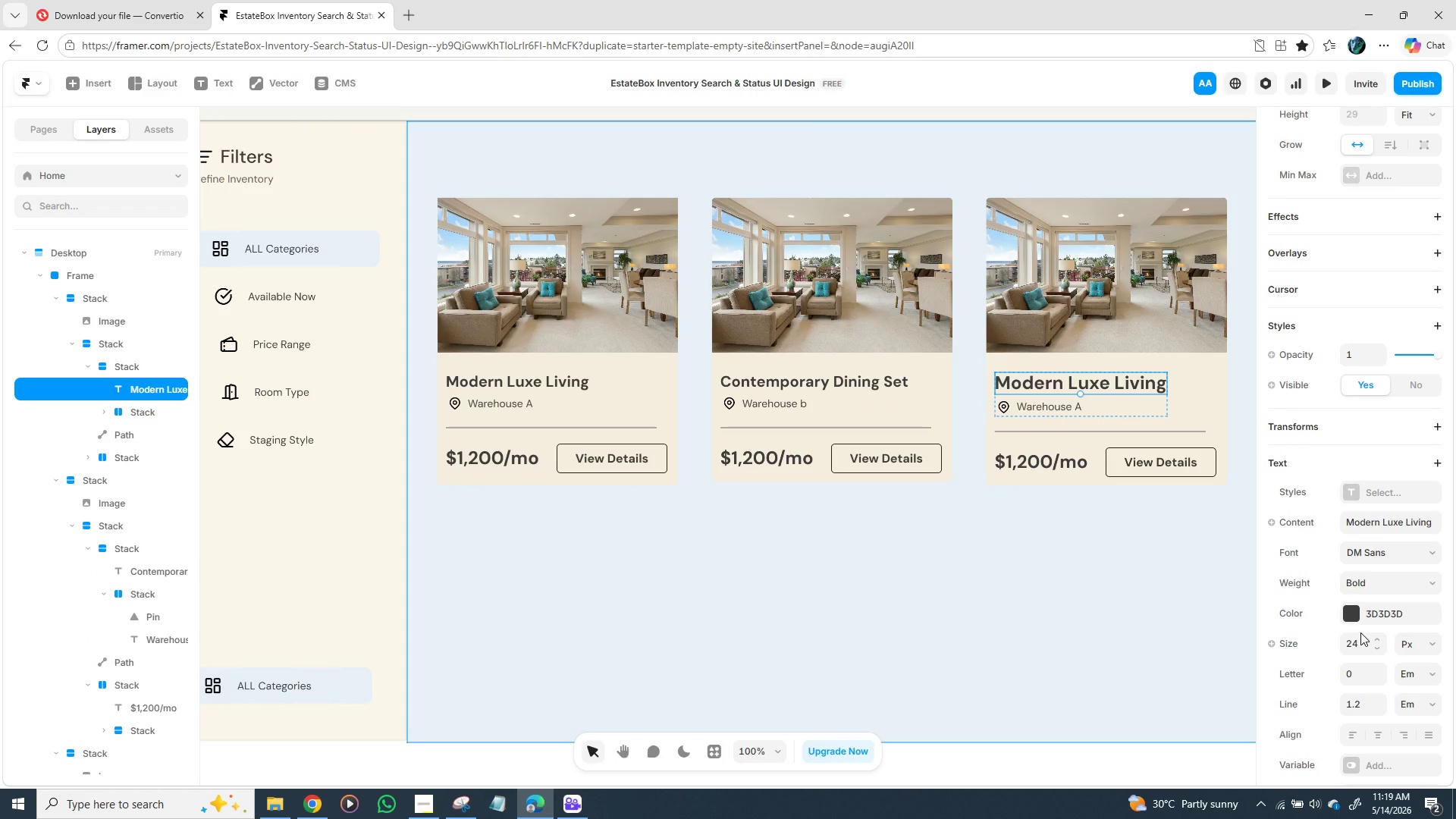 
left_click([1360, 637])
 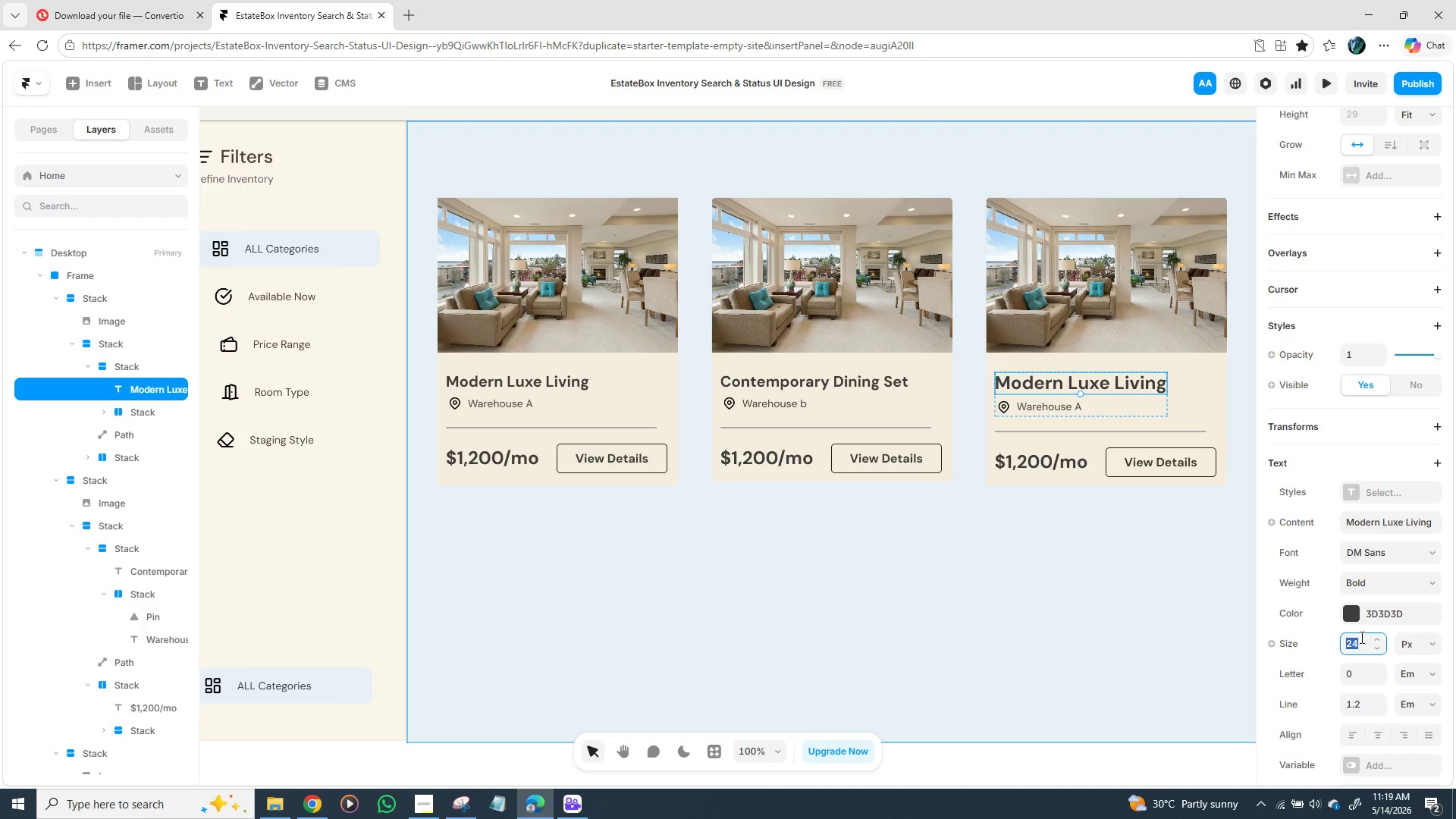 
type(20)
 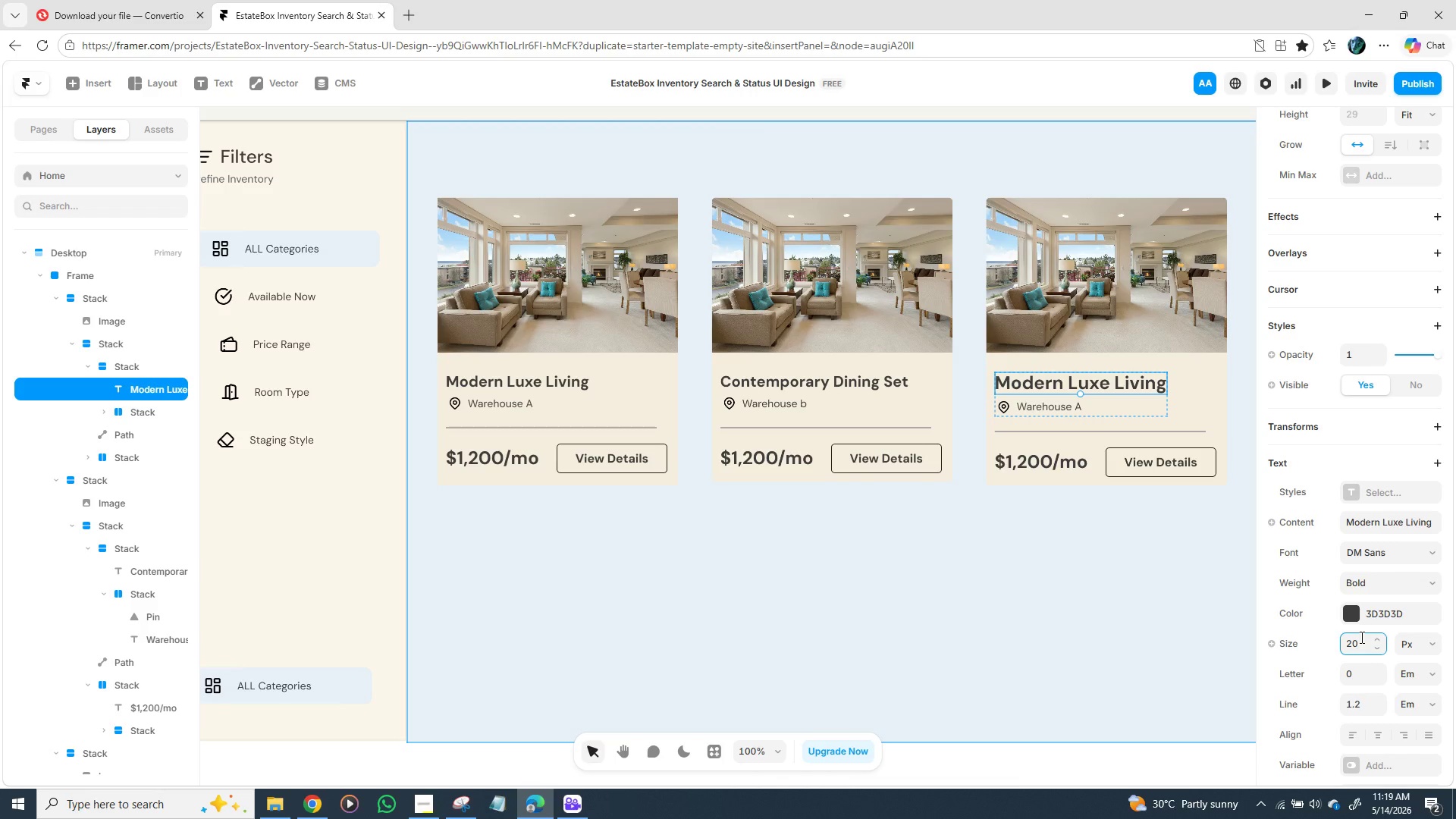 
key(Enter)
 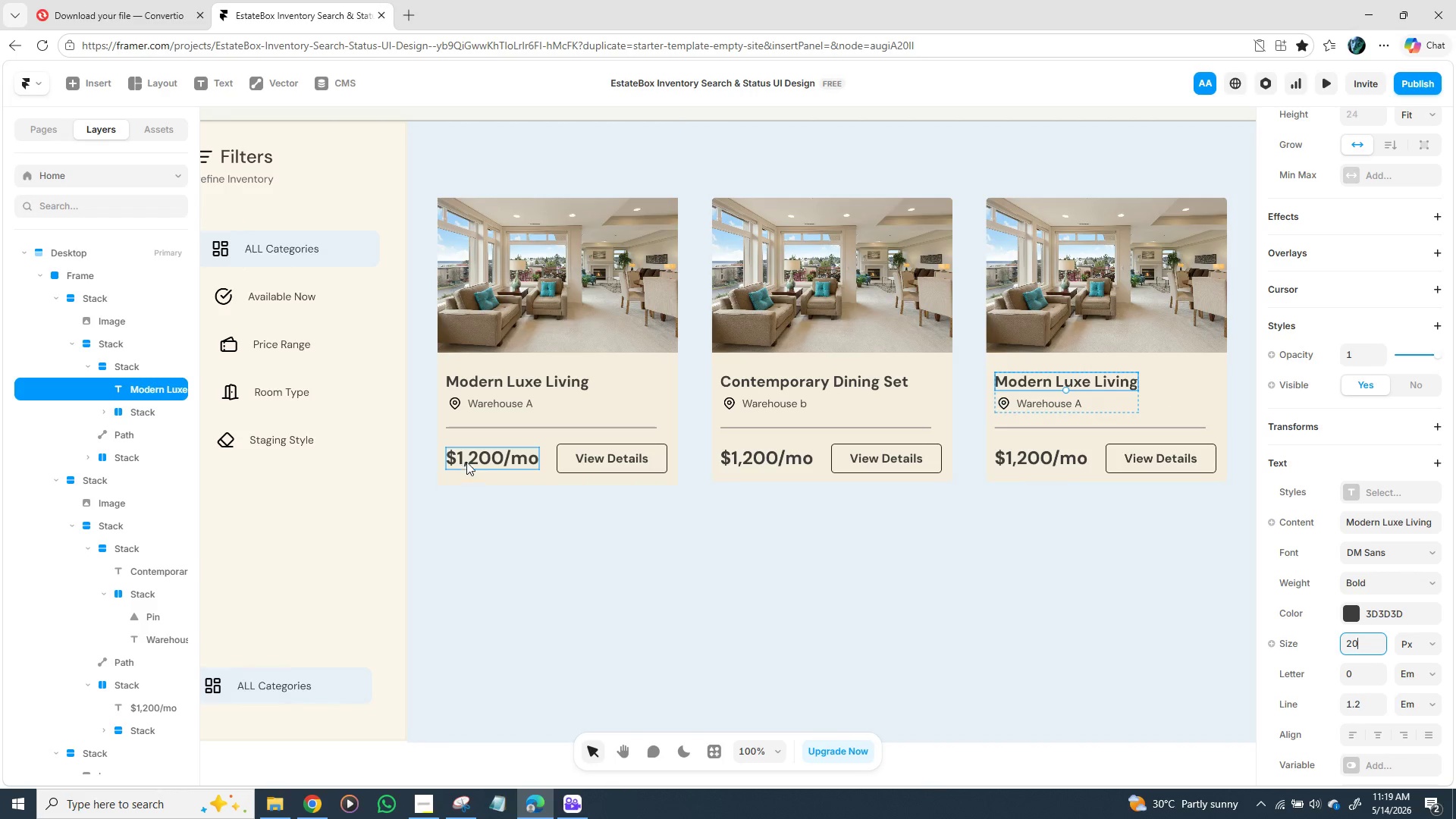 
left_click([496, 451])
 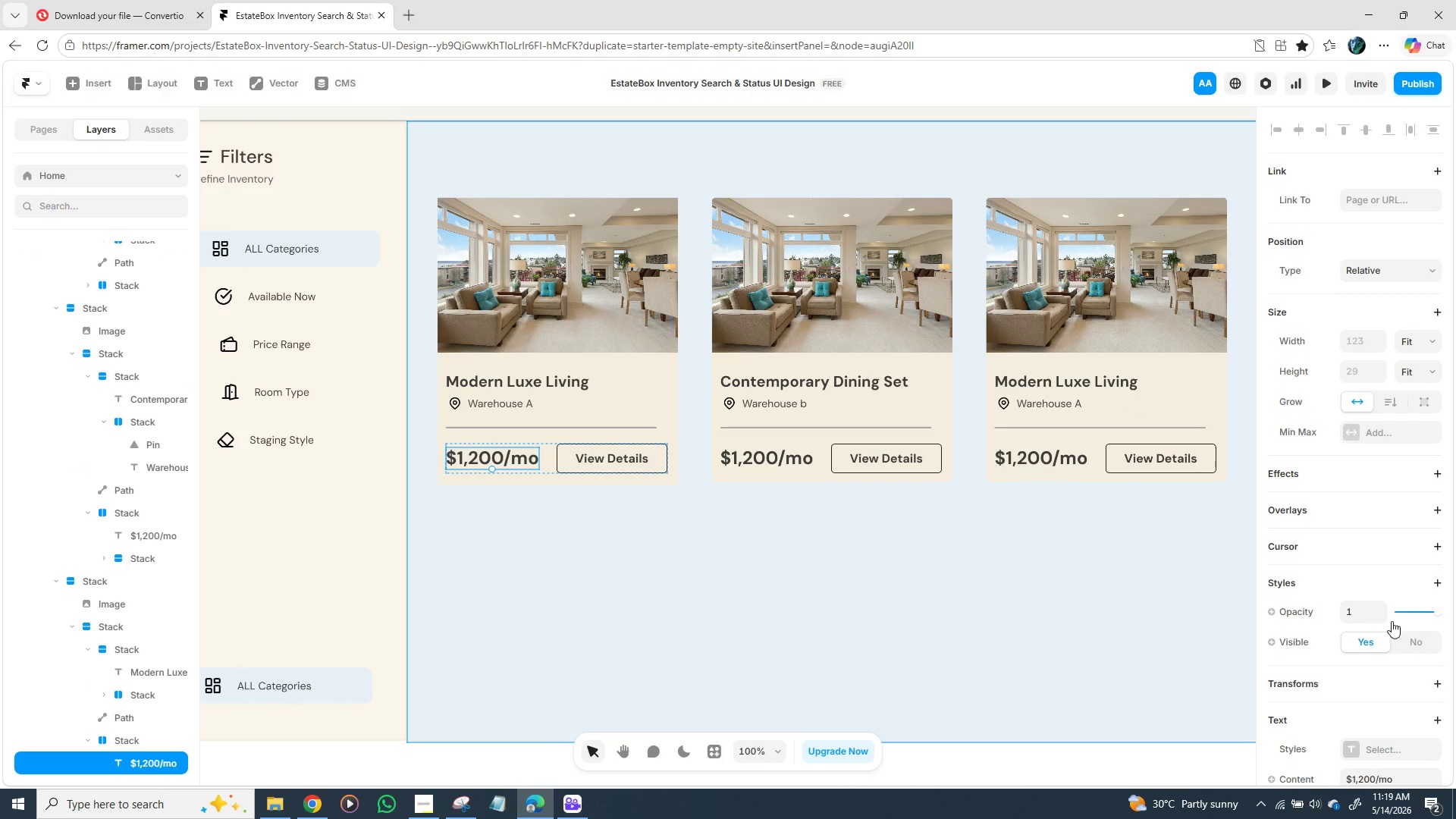 
mouse_move([1343, 416])
 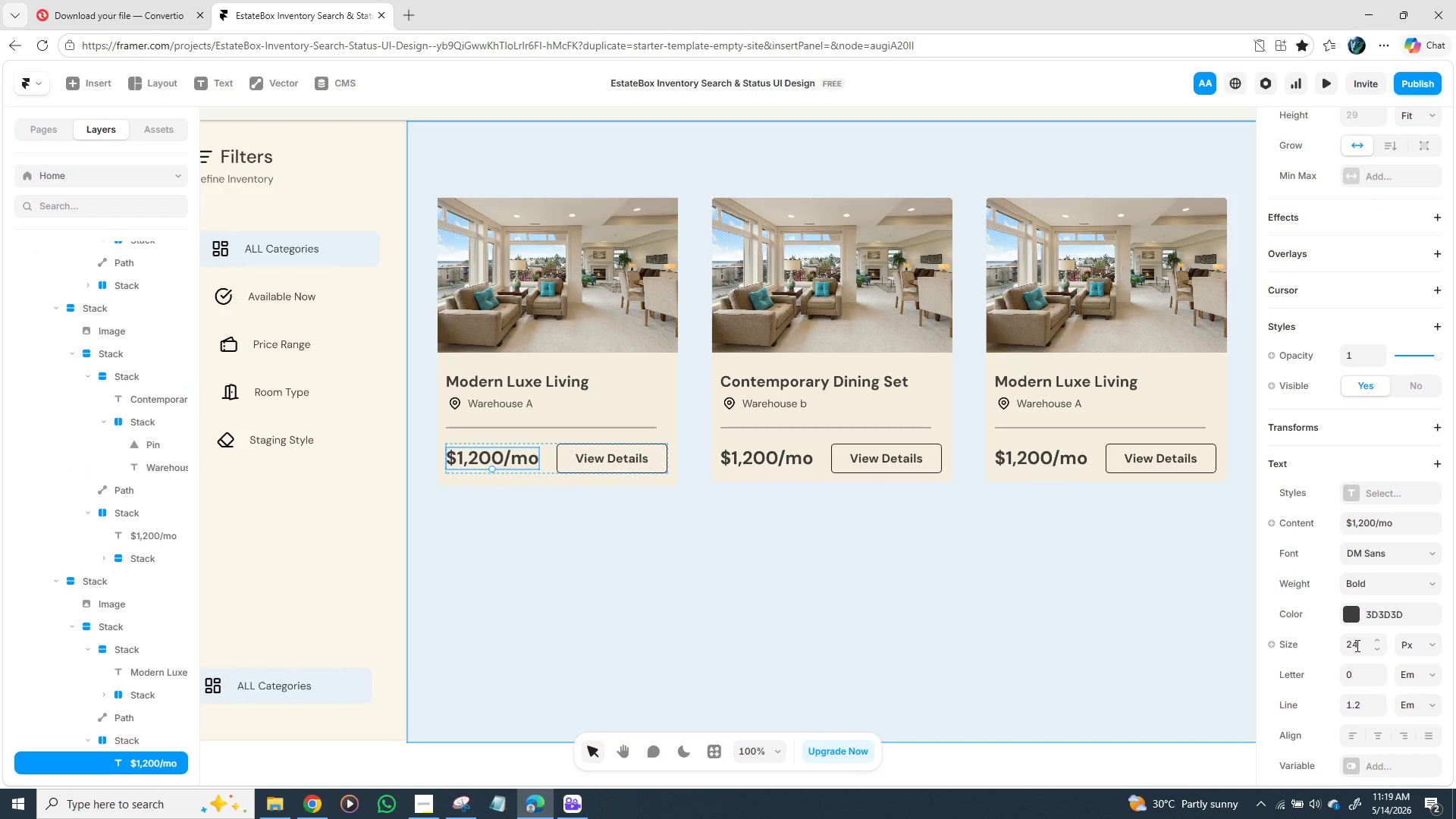 
left_click([1356, 645])
 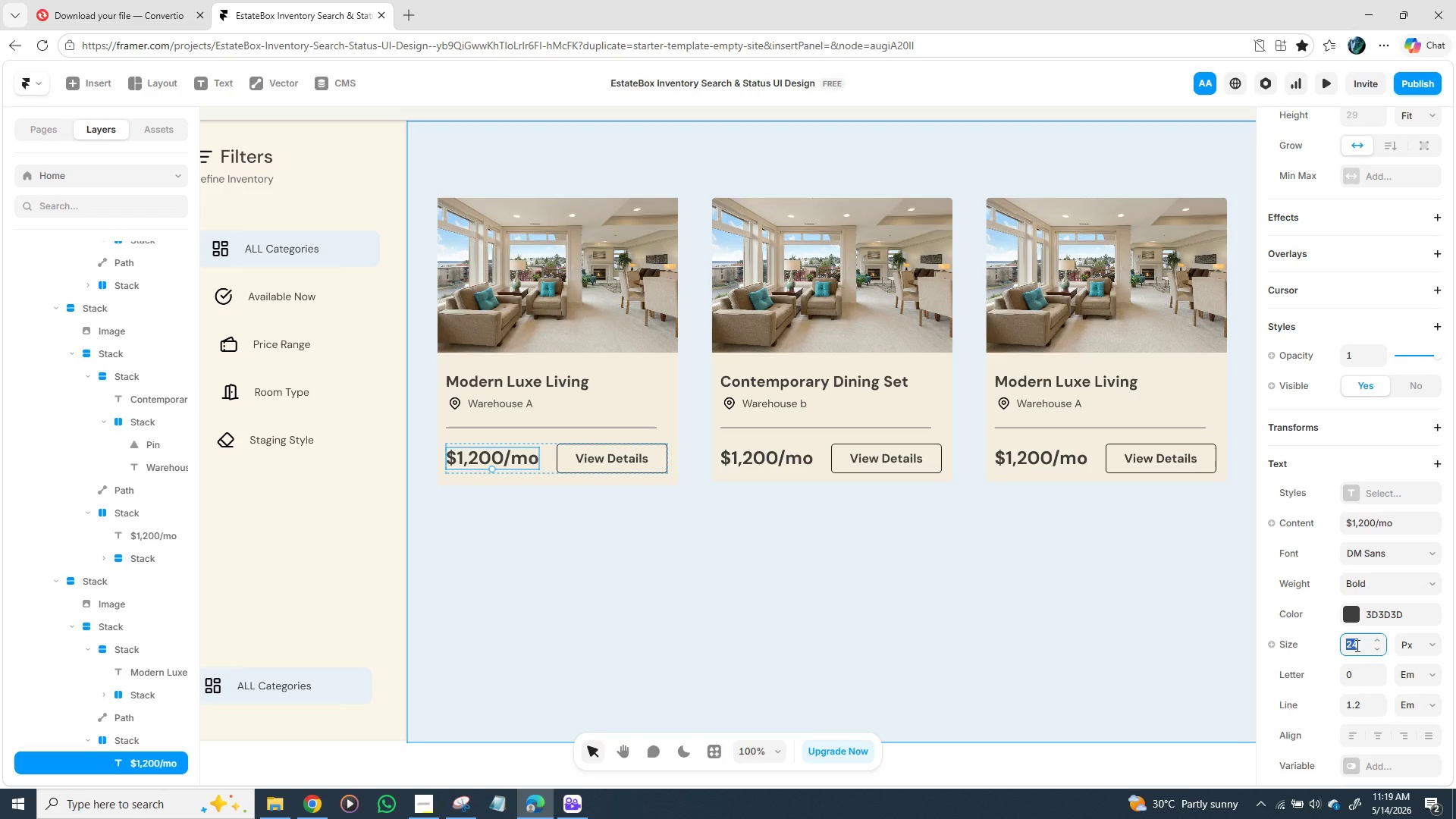 
type(20)
 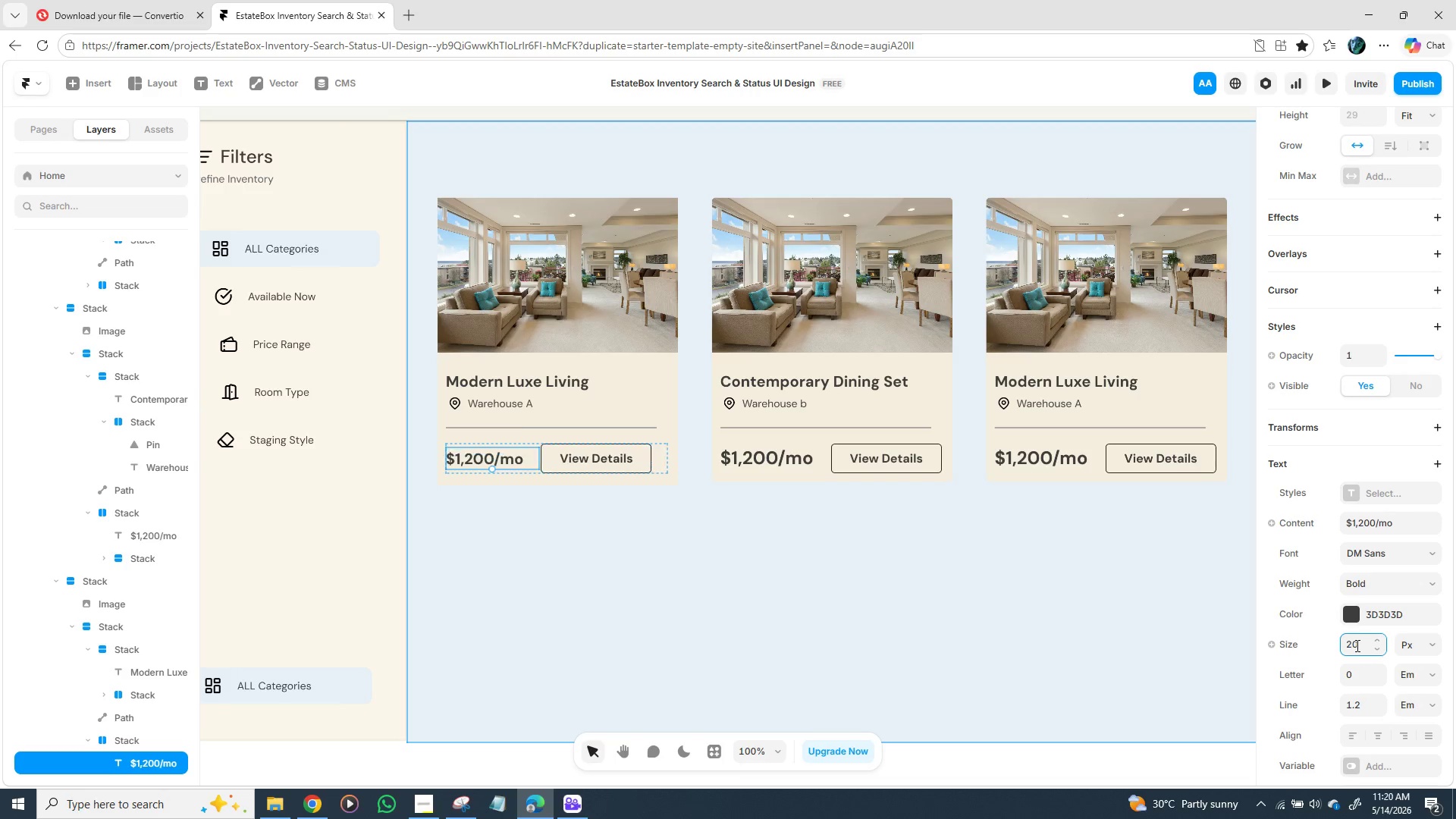 
key(Enter)
 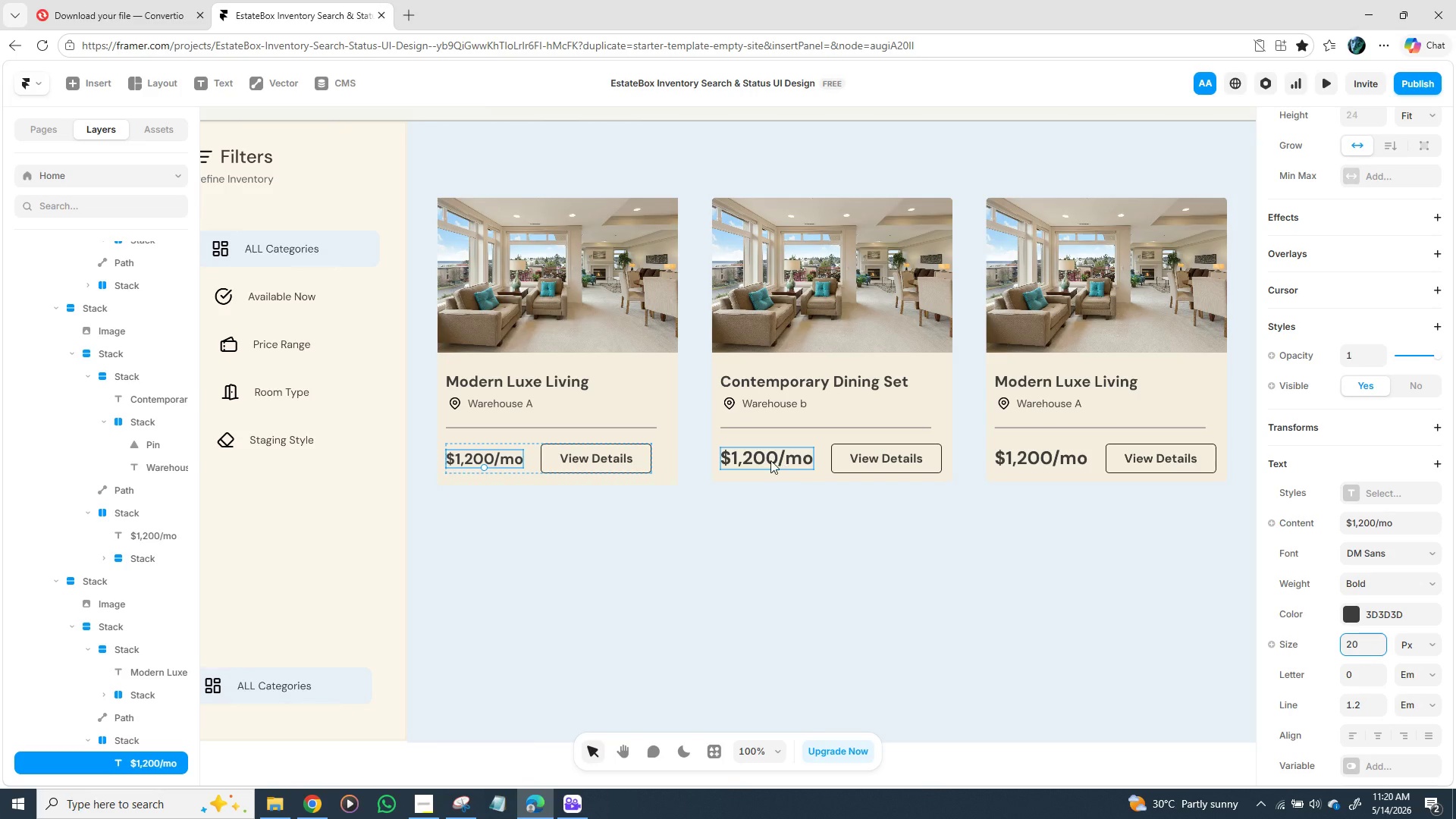 
left_click([775, 460])
 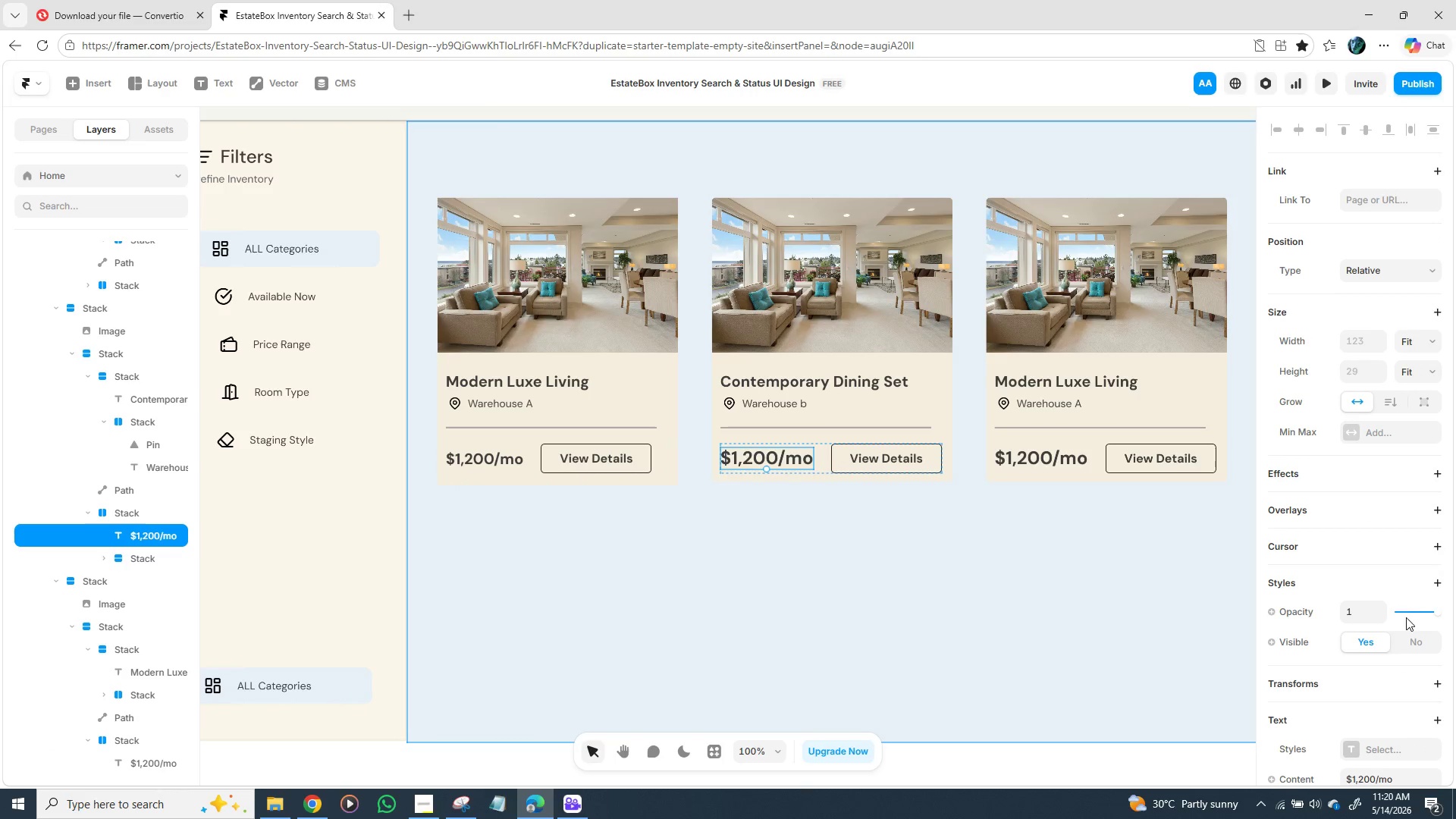 
mouse_move([1402, 515])
 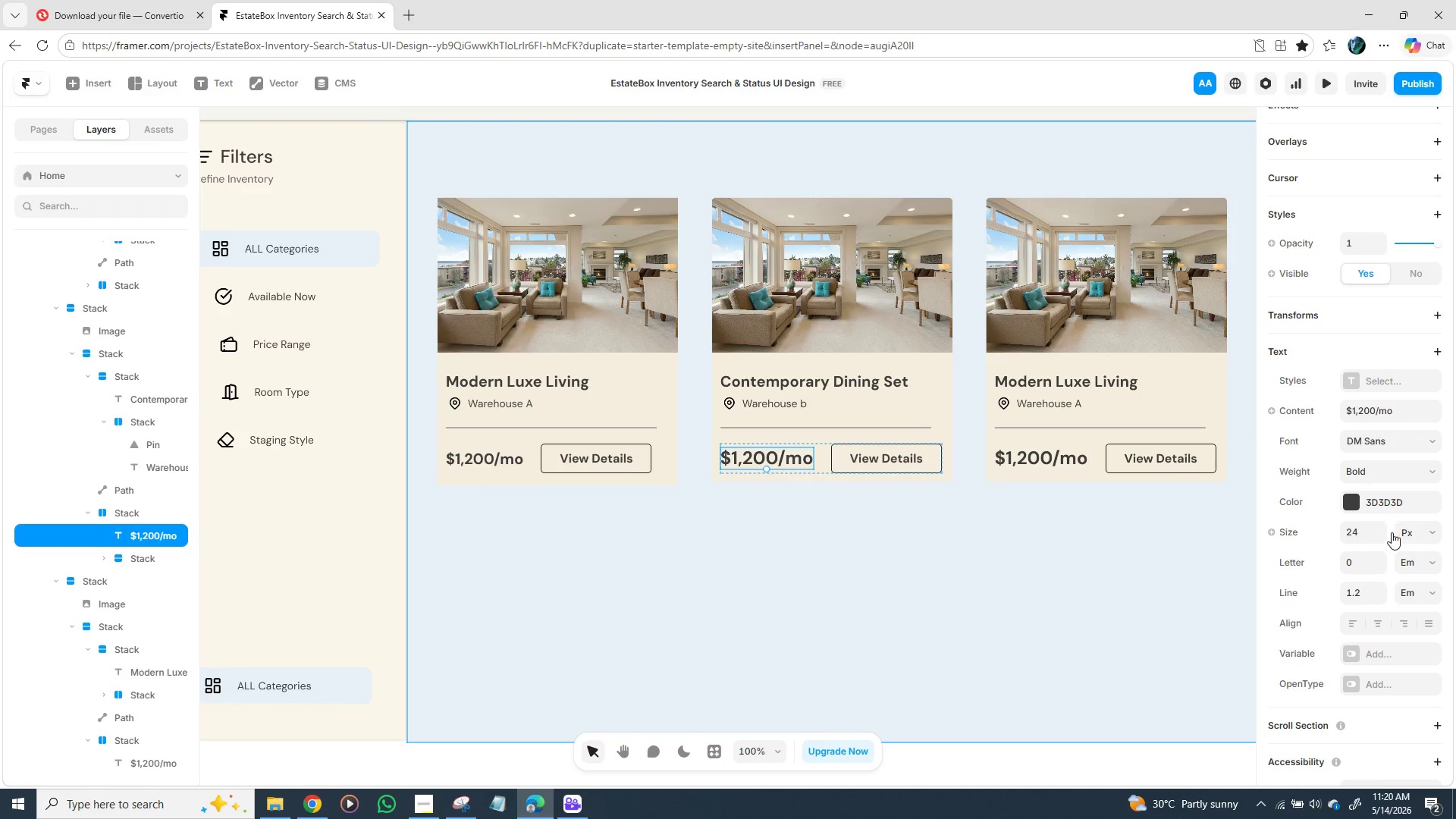 
left_click([1369, 529])
 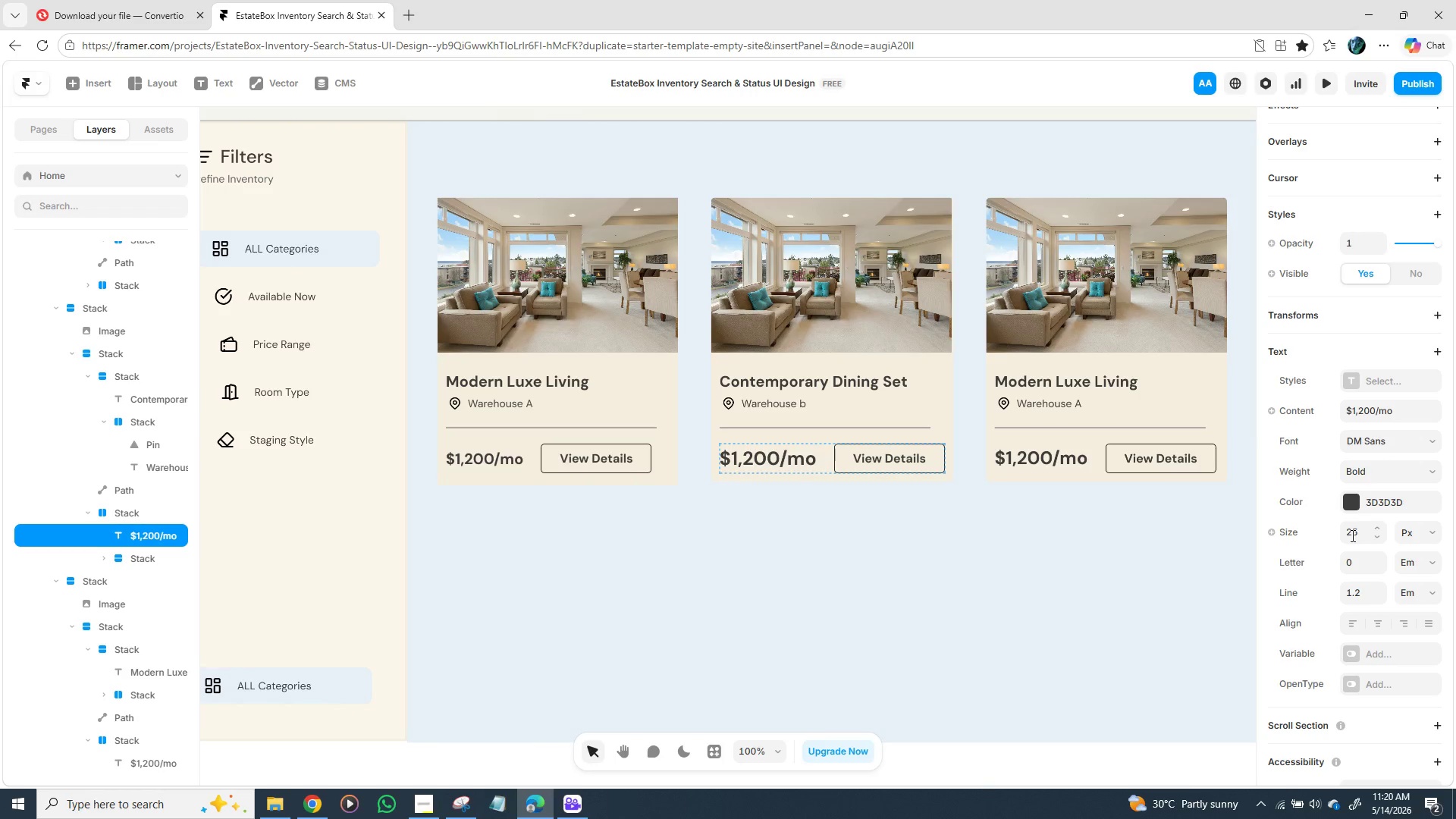 
left_click([1351, 535])
 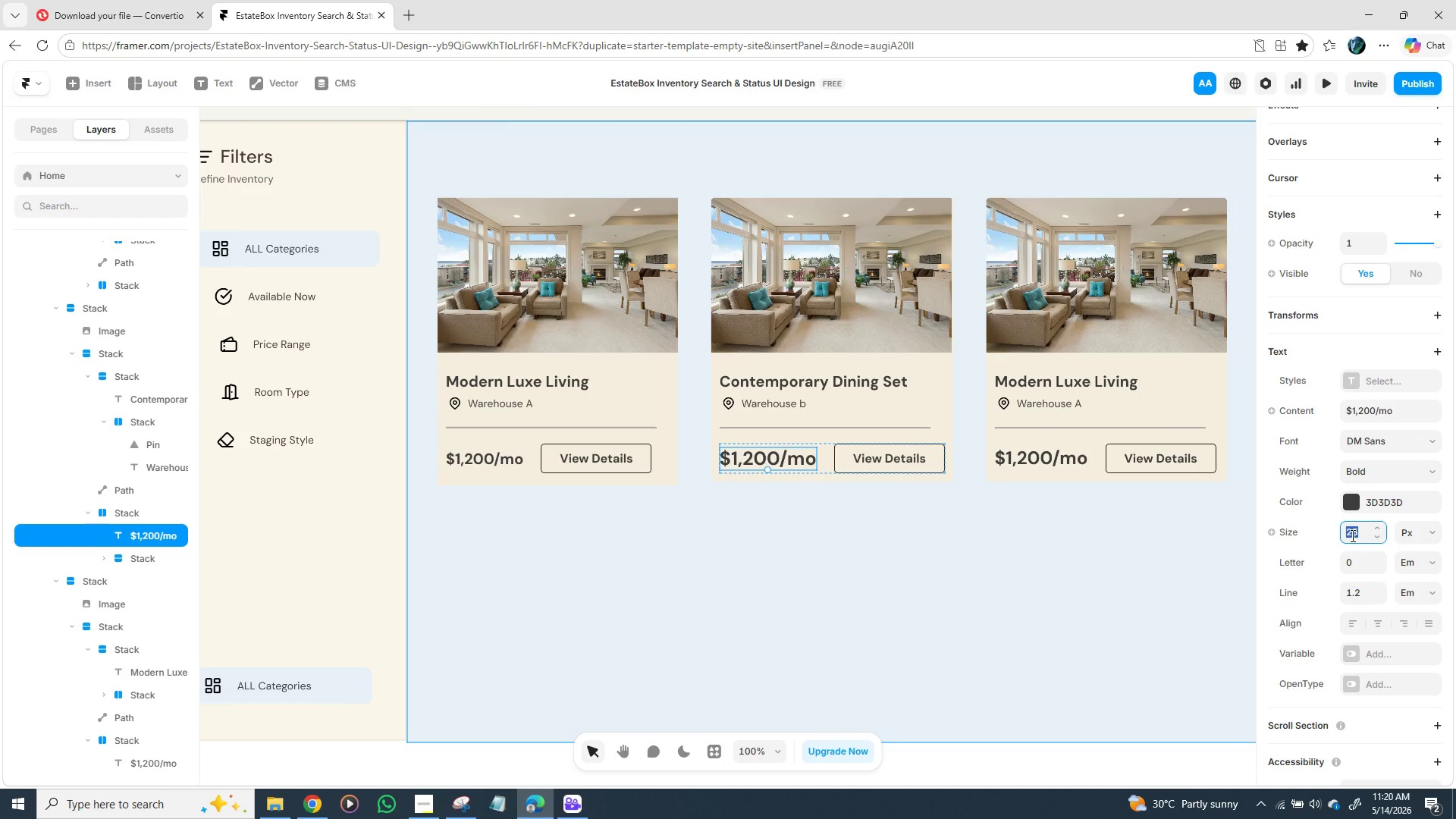 
type(20)
 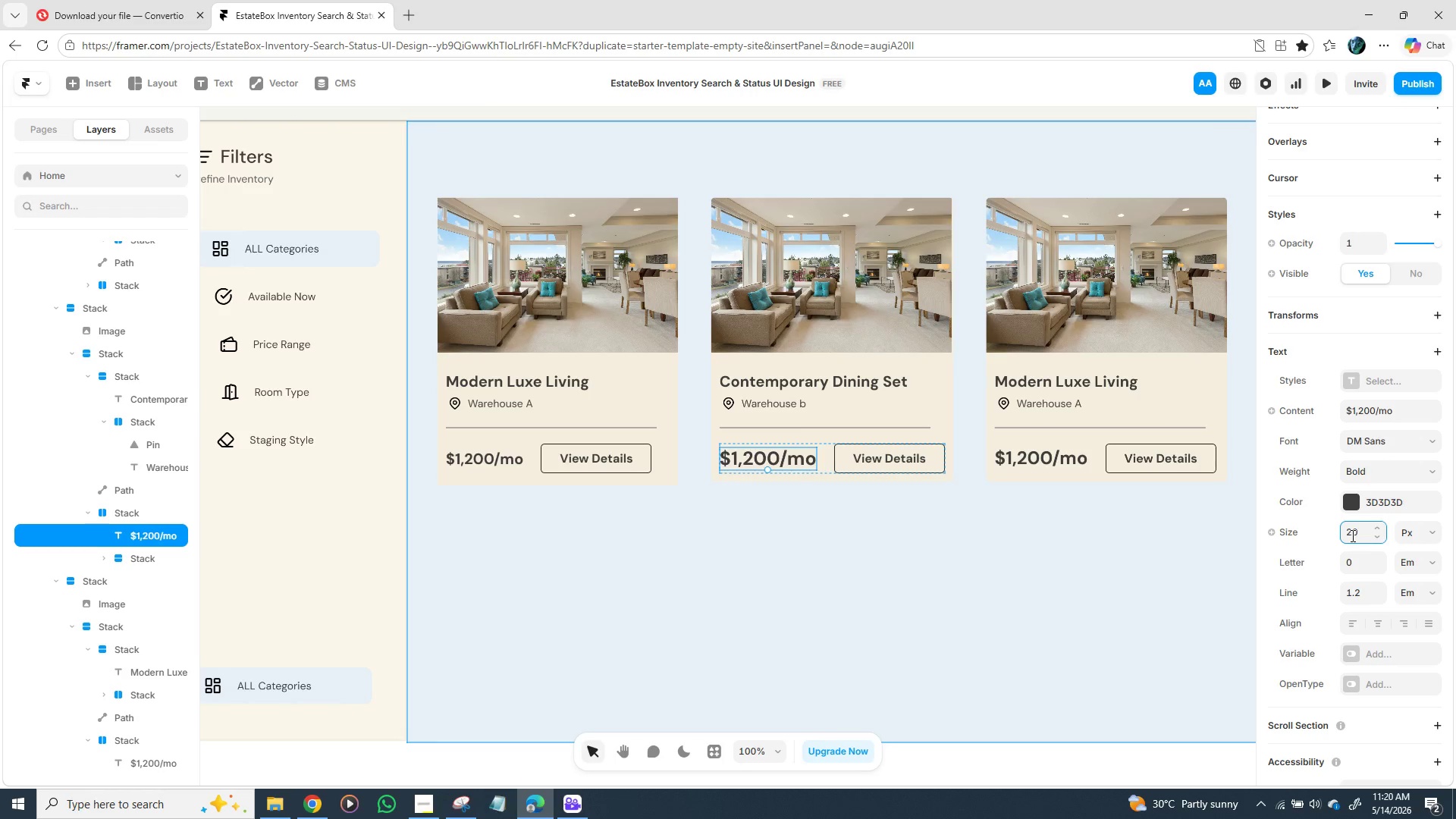 
key(Enter)
 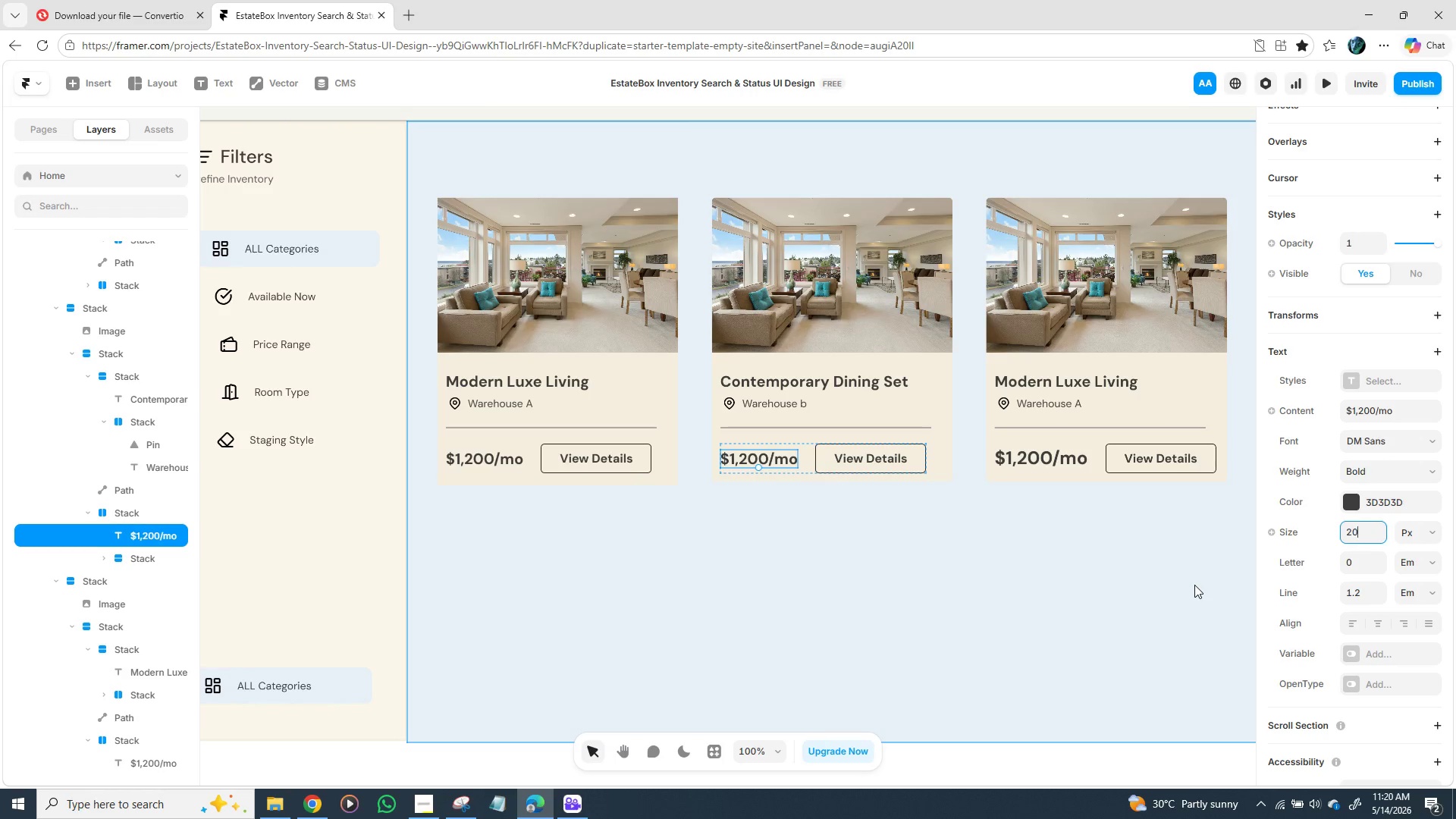 
left_click([1055, 451])
 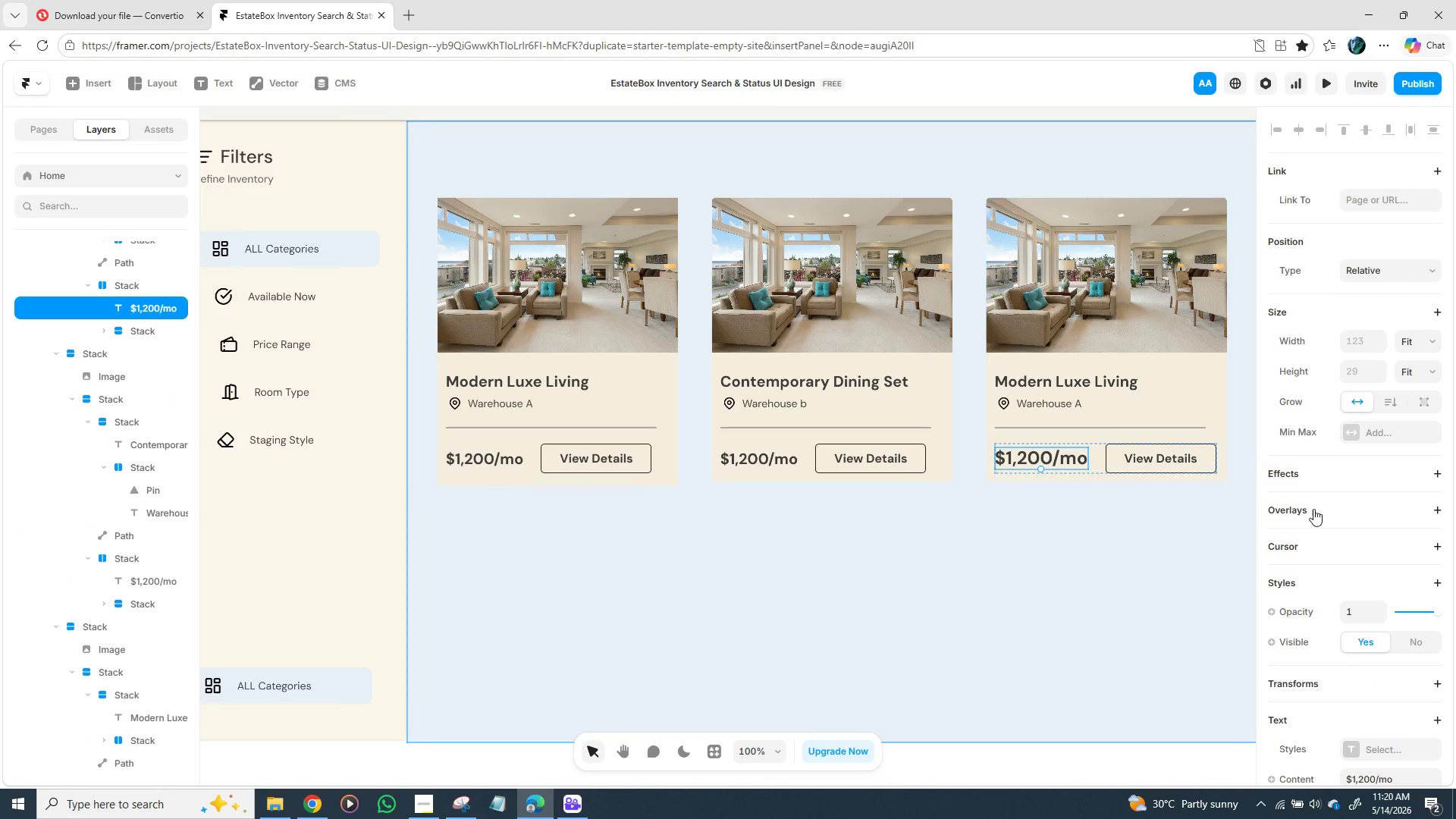 
mouse_move([1354, 557])
 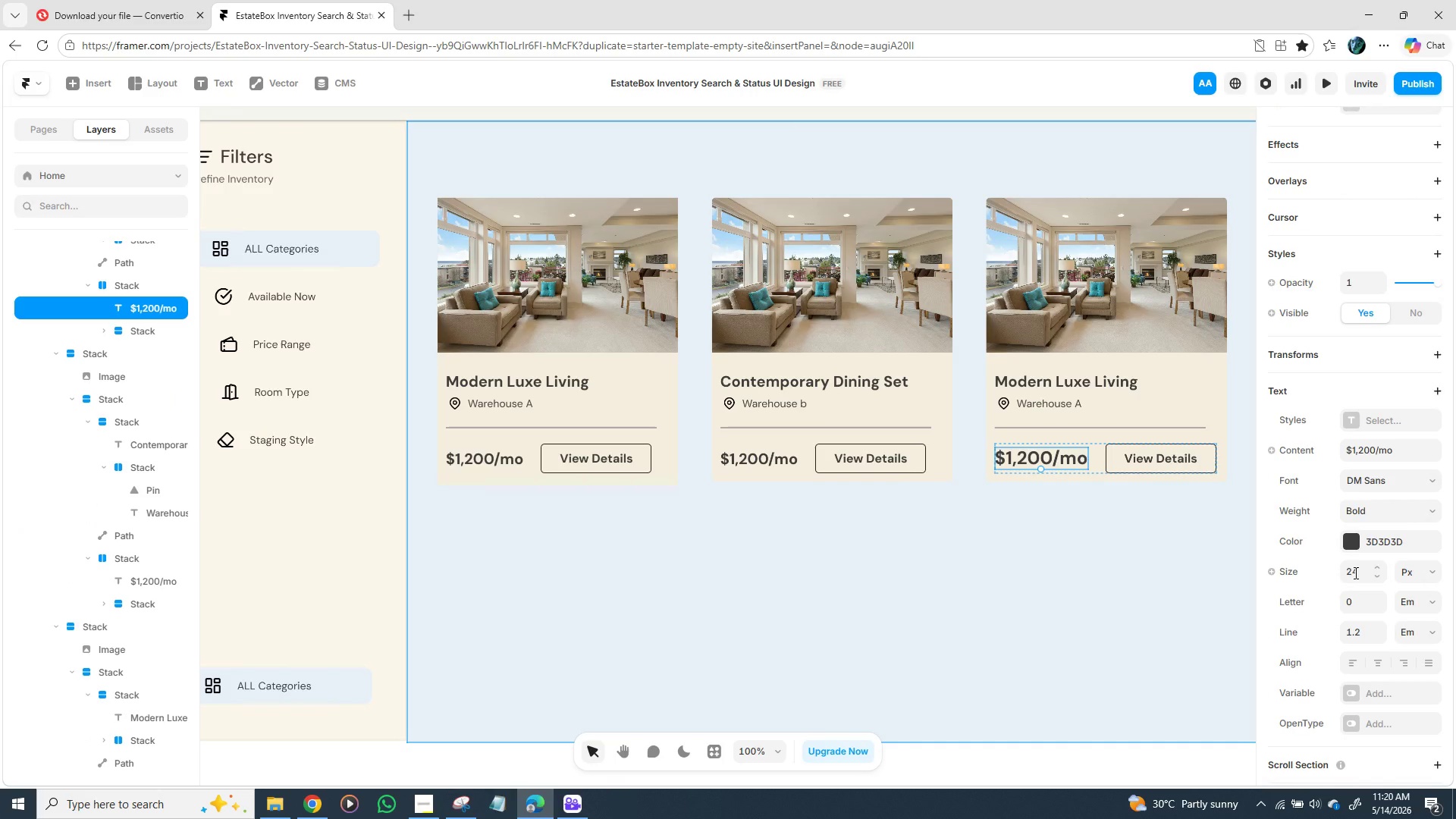 
left_click([1354, 573])
 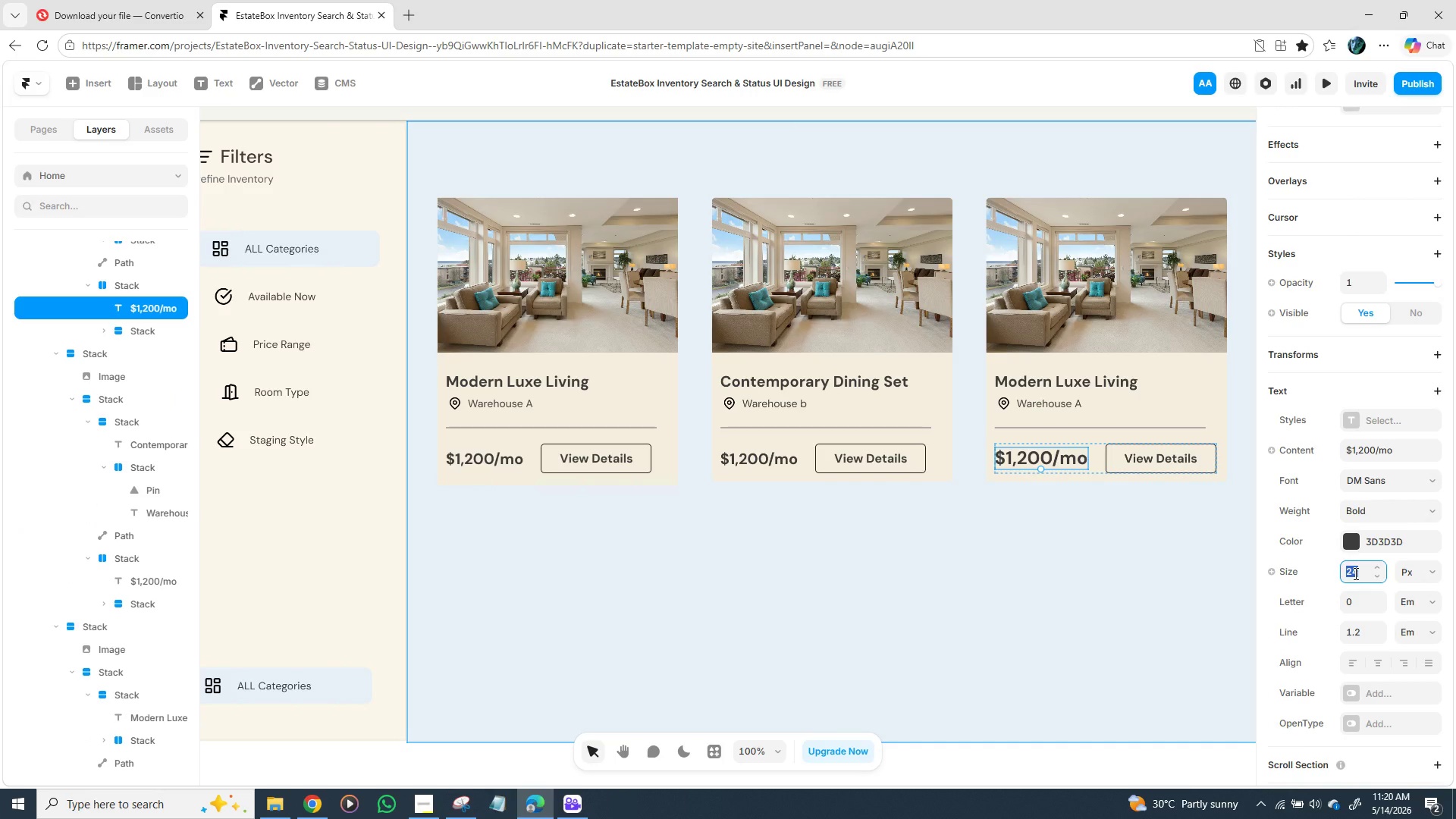 
type(20)
 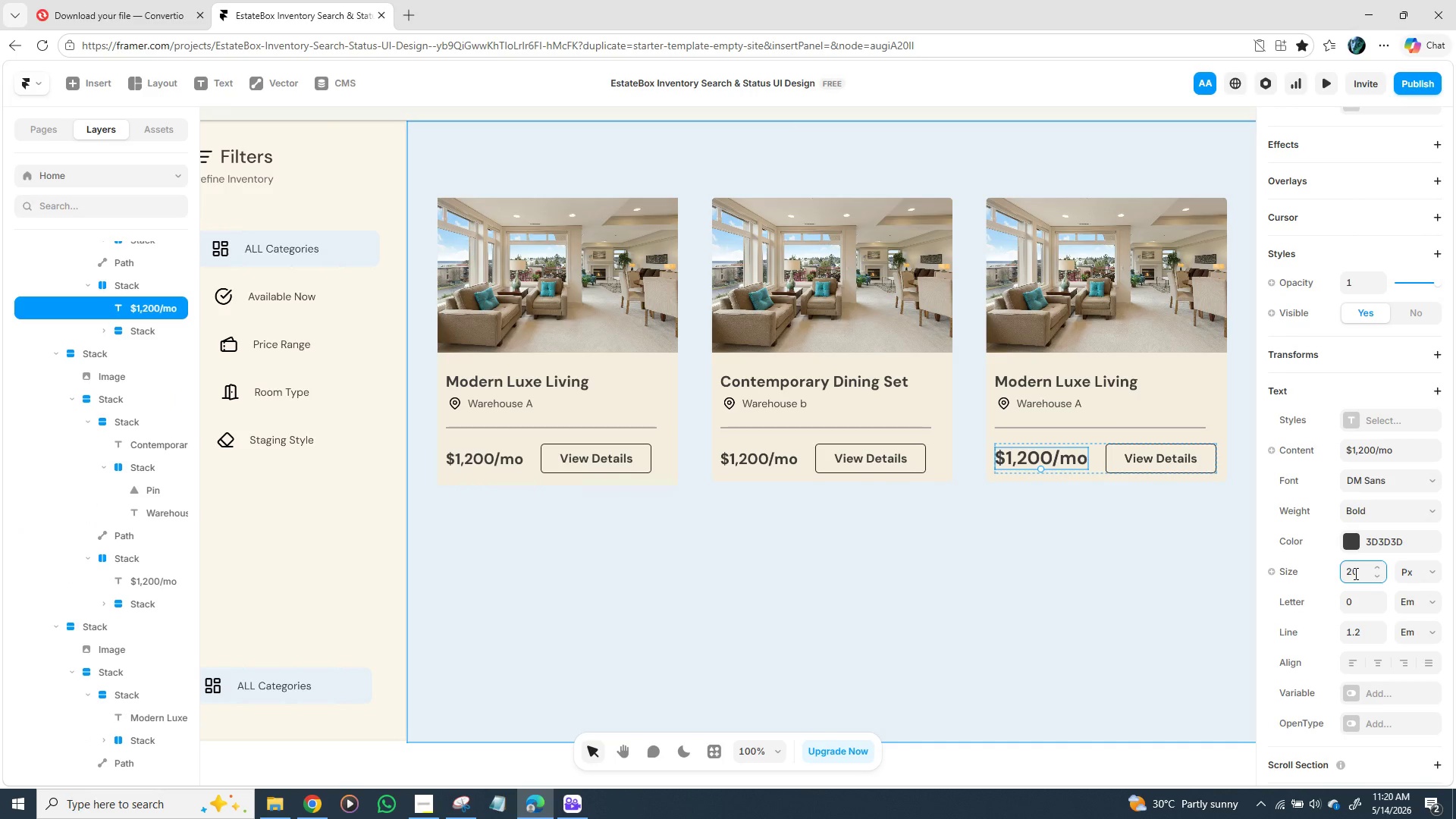 
key(Enter)
 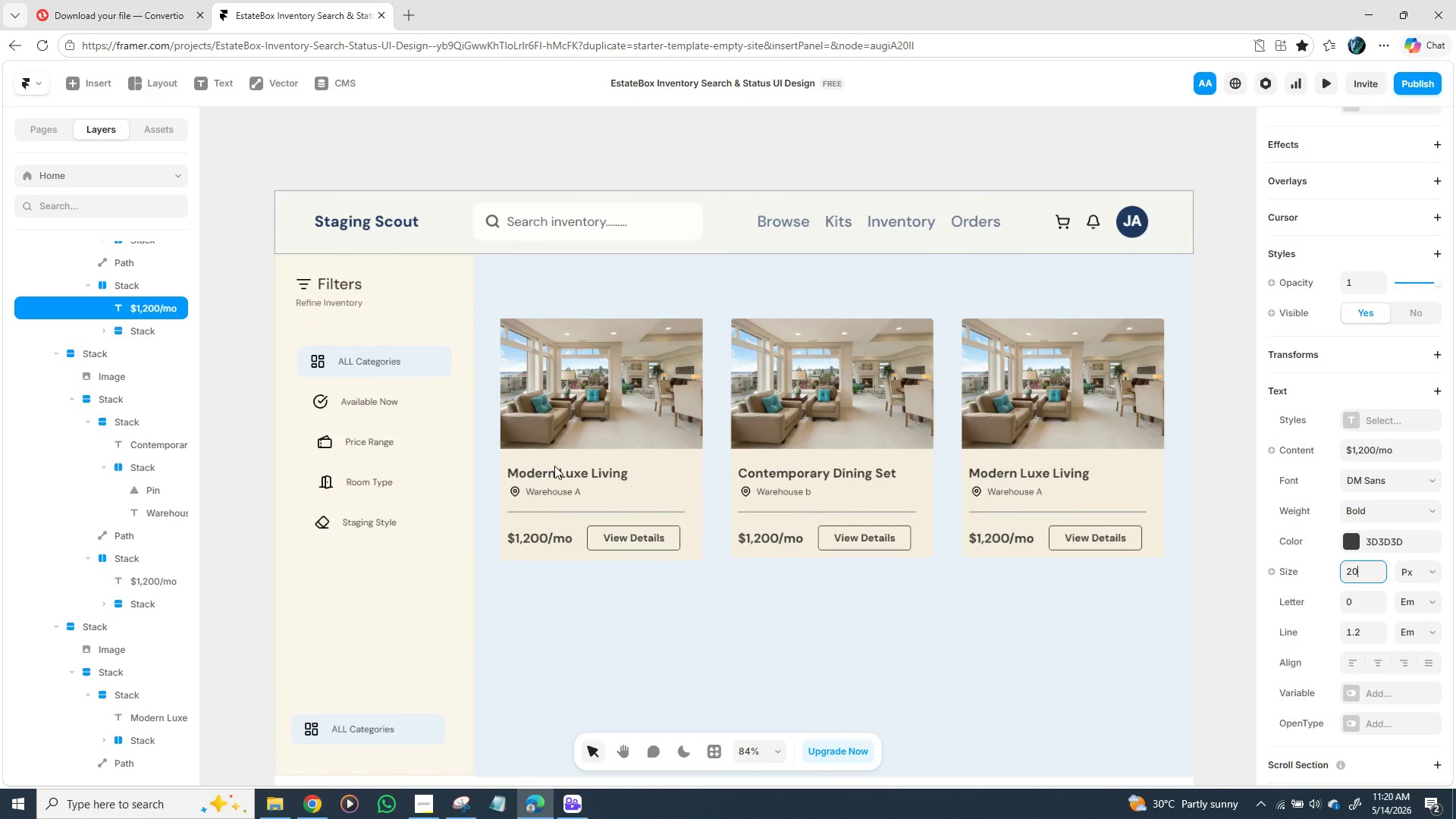 
wait(6.3)
 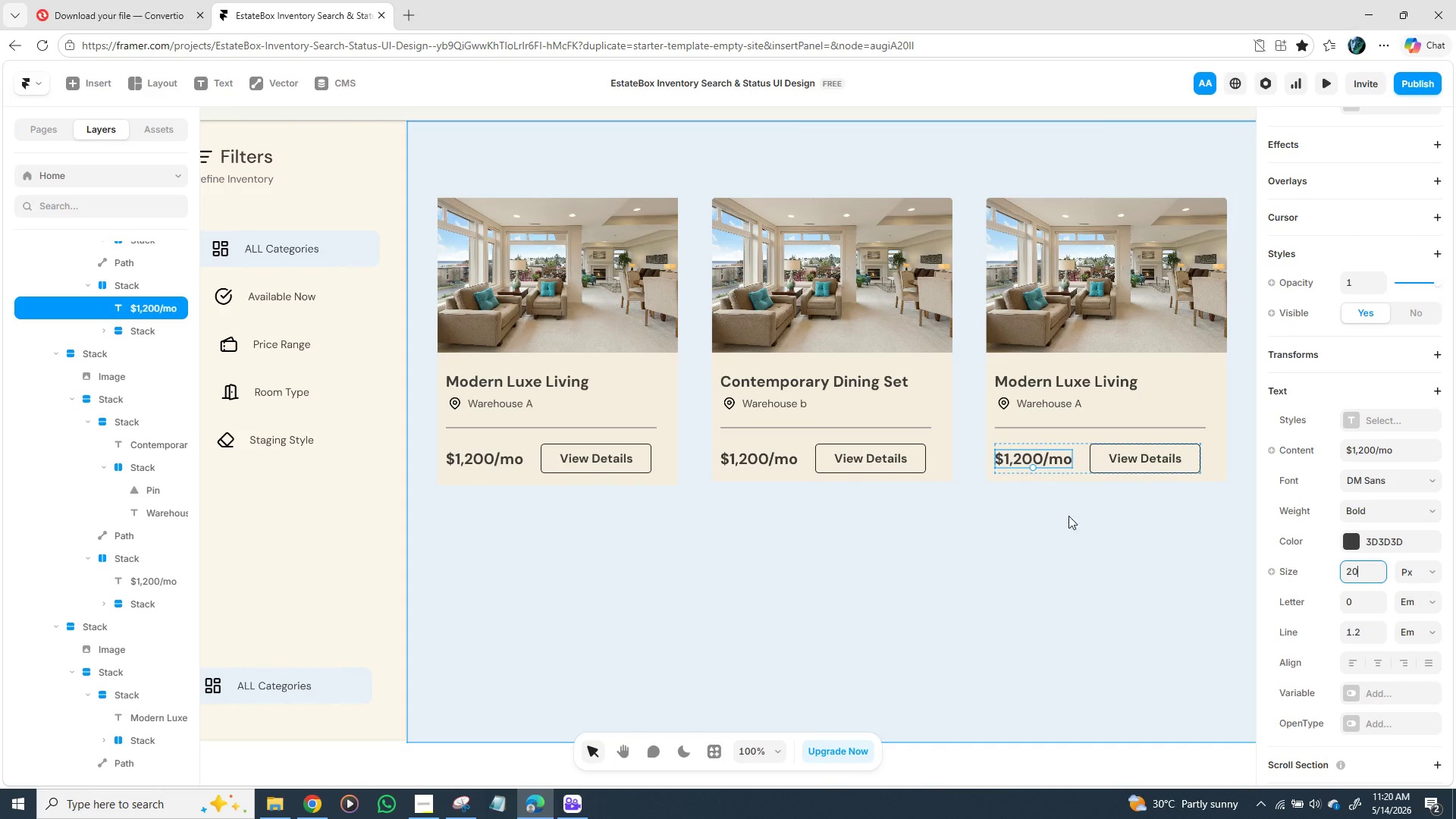 
left_click([287, 169])
 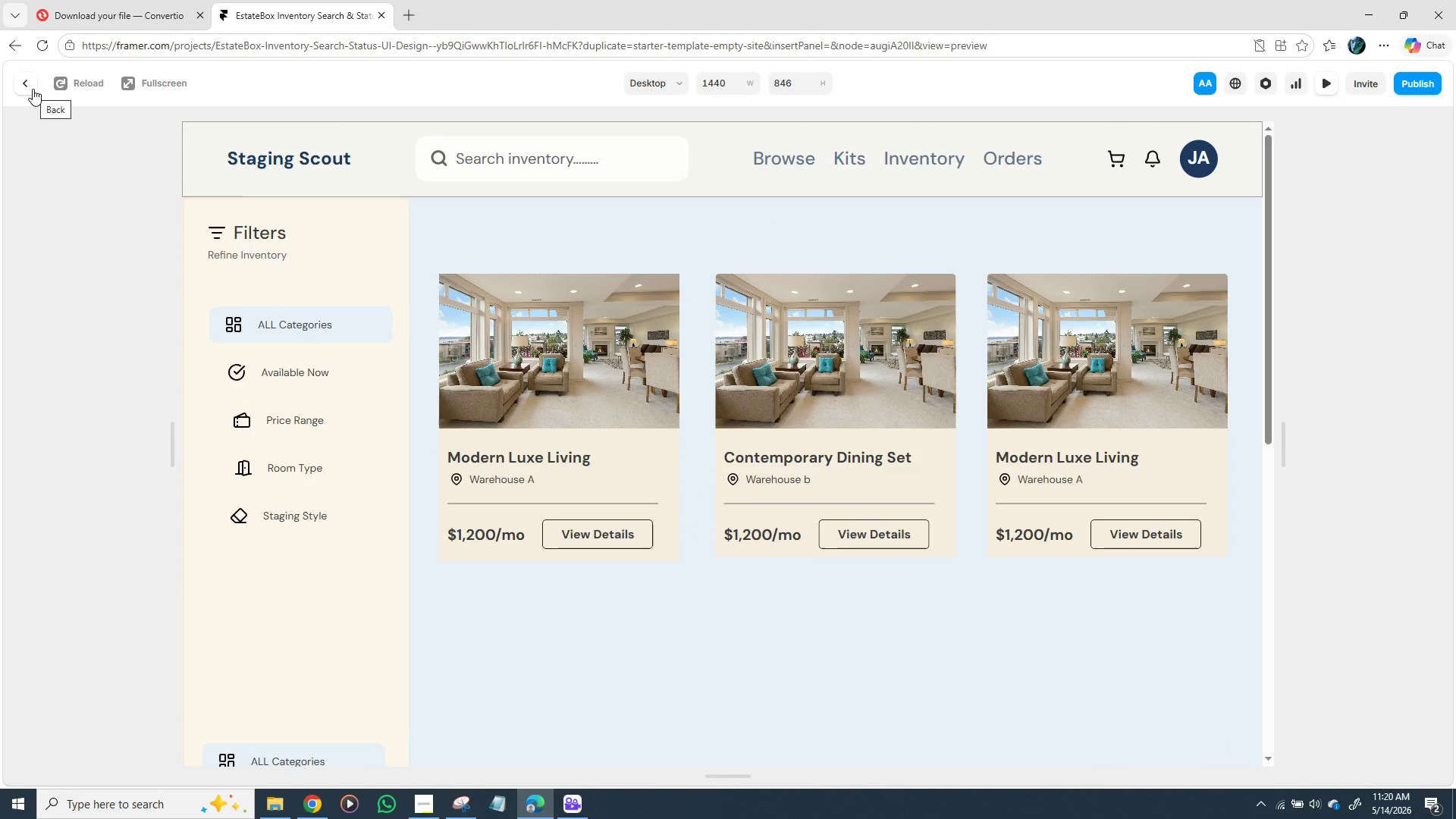 
wait(7.36)
 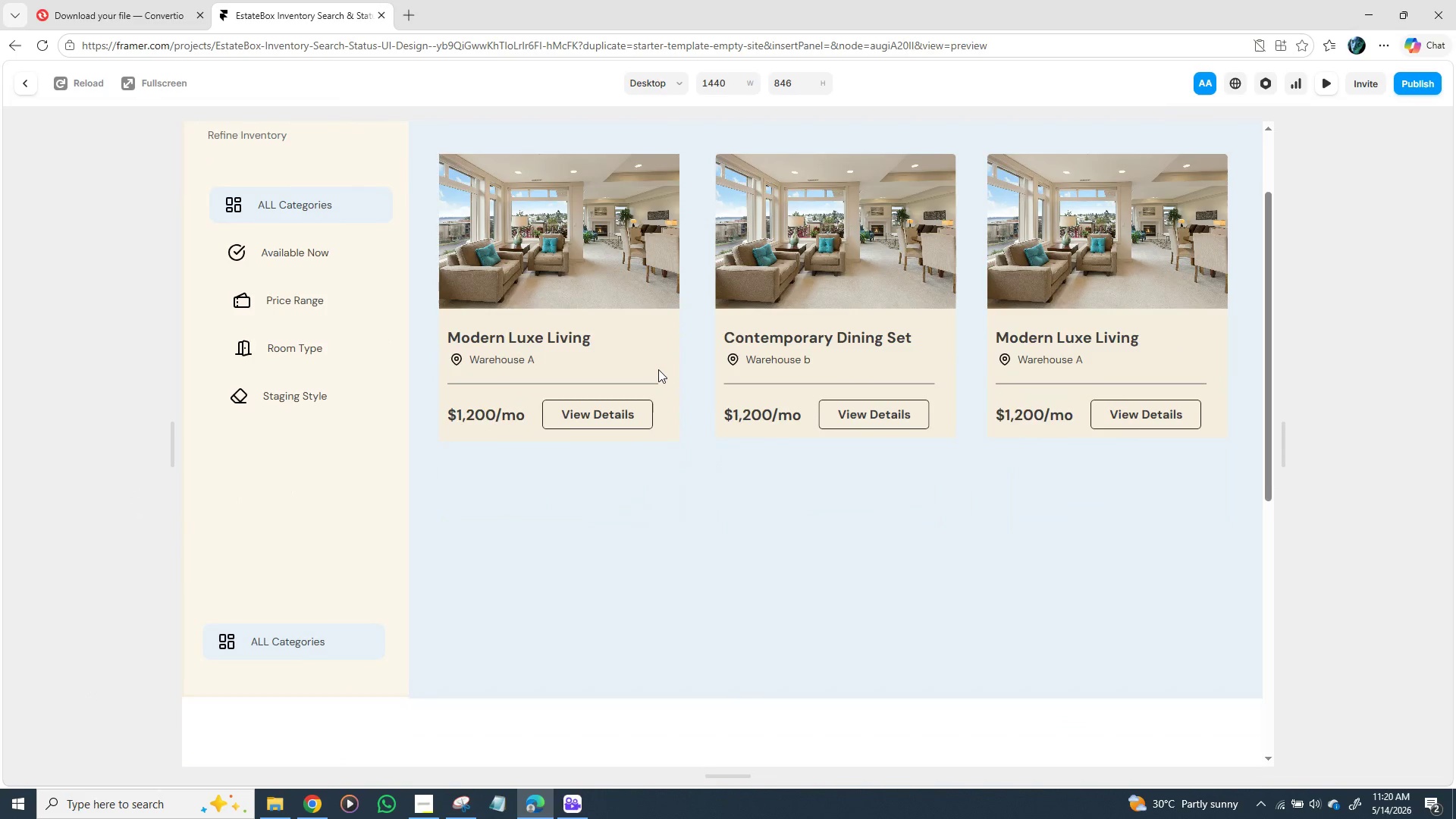 
left_click([31, 88])
 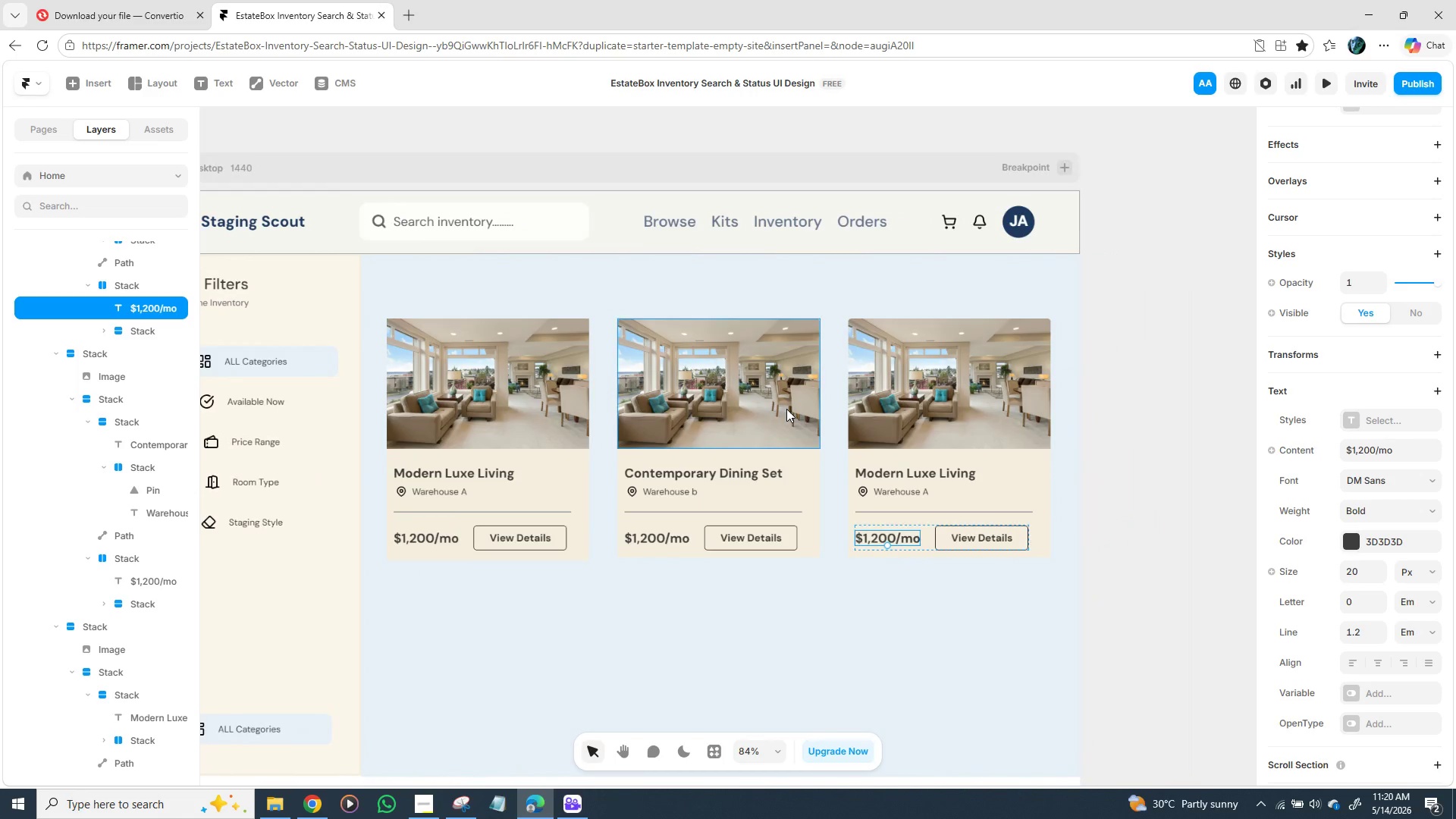 
left_click([786, 409])
 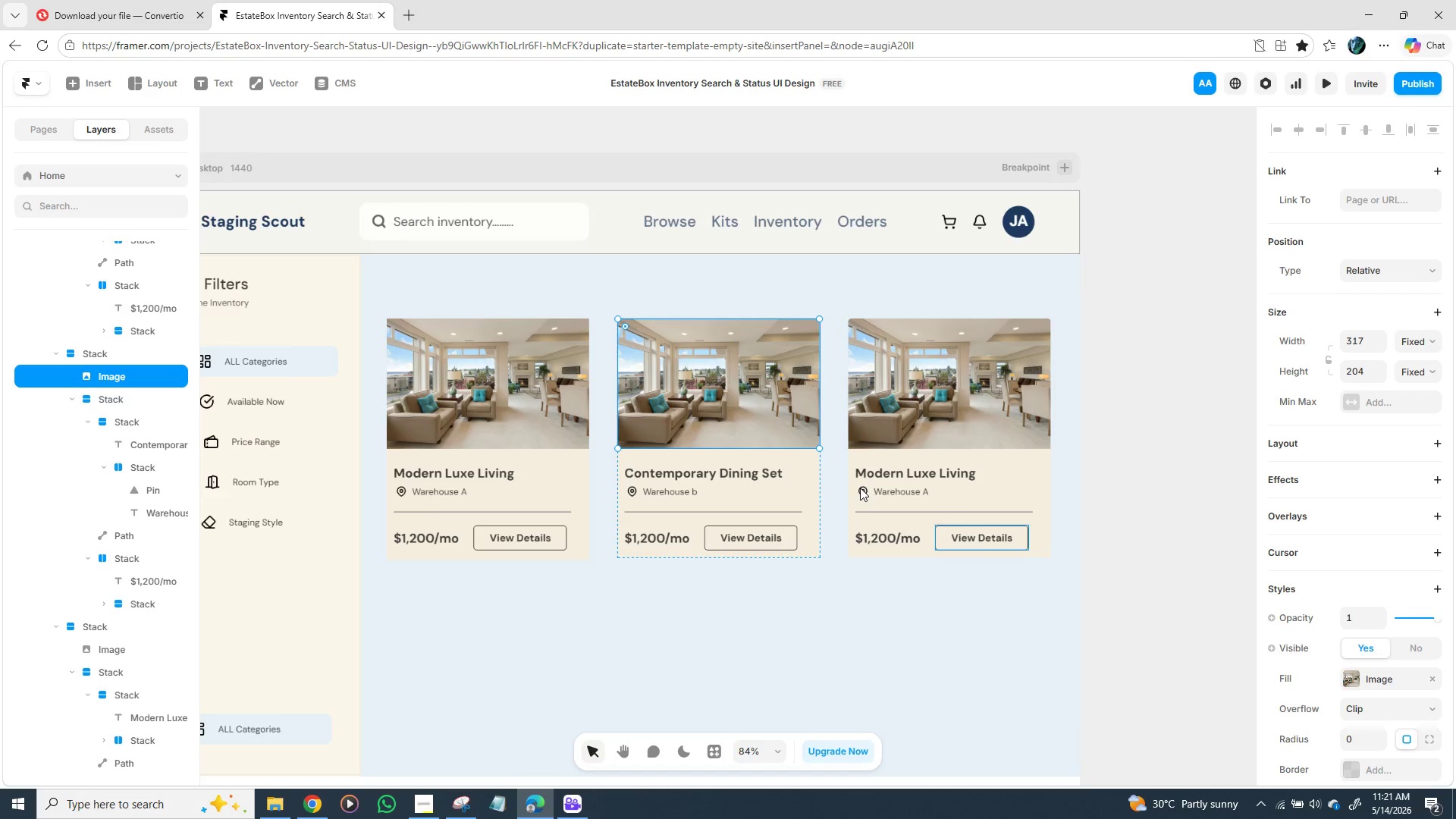 
wait(26.61)
 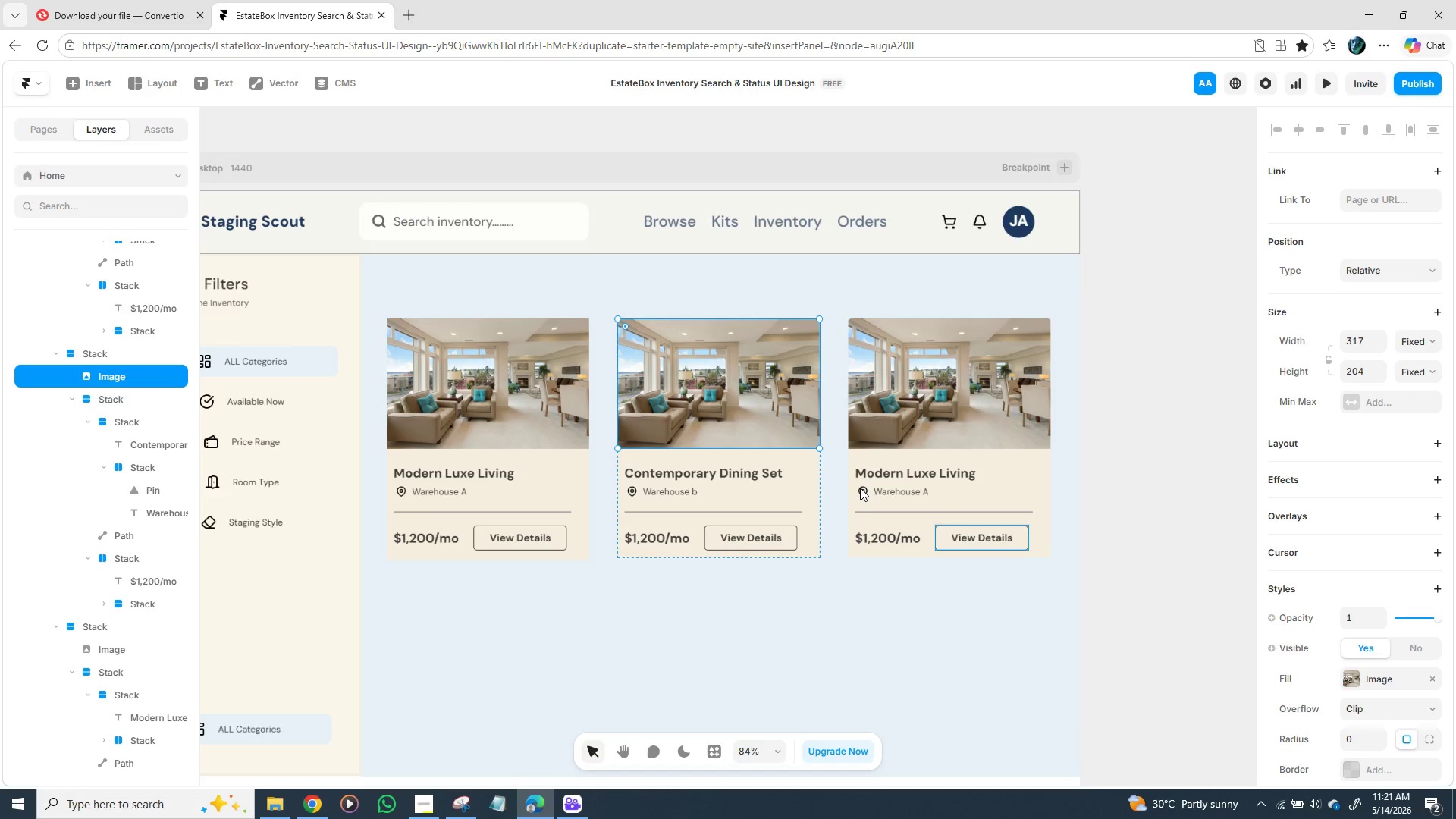 
left_click([586, 477])
 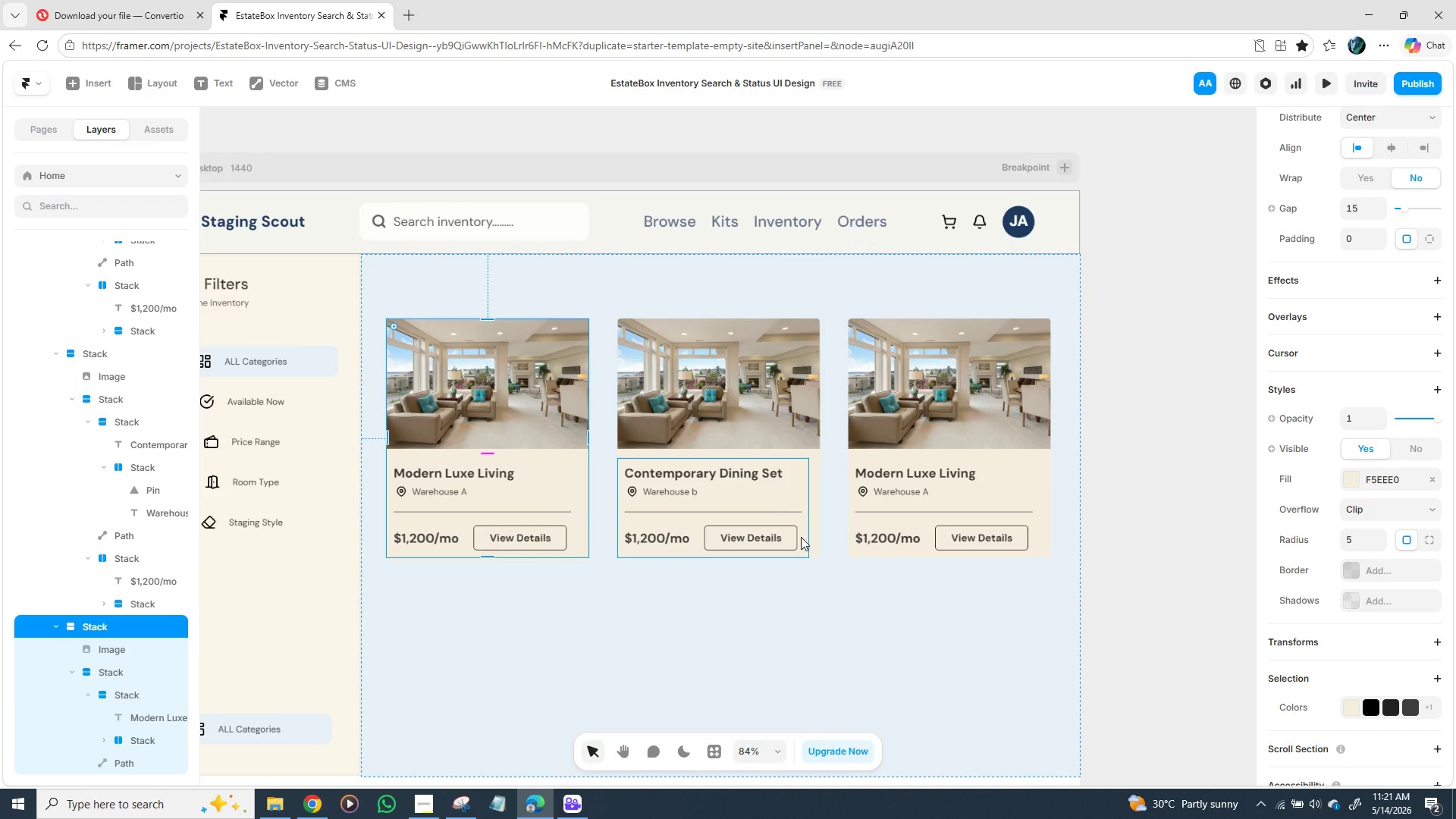 
left_click([816, 500])
 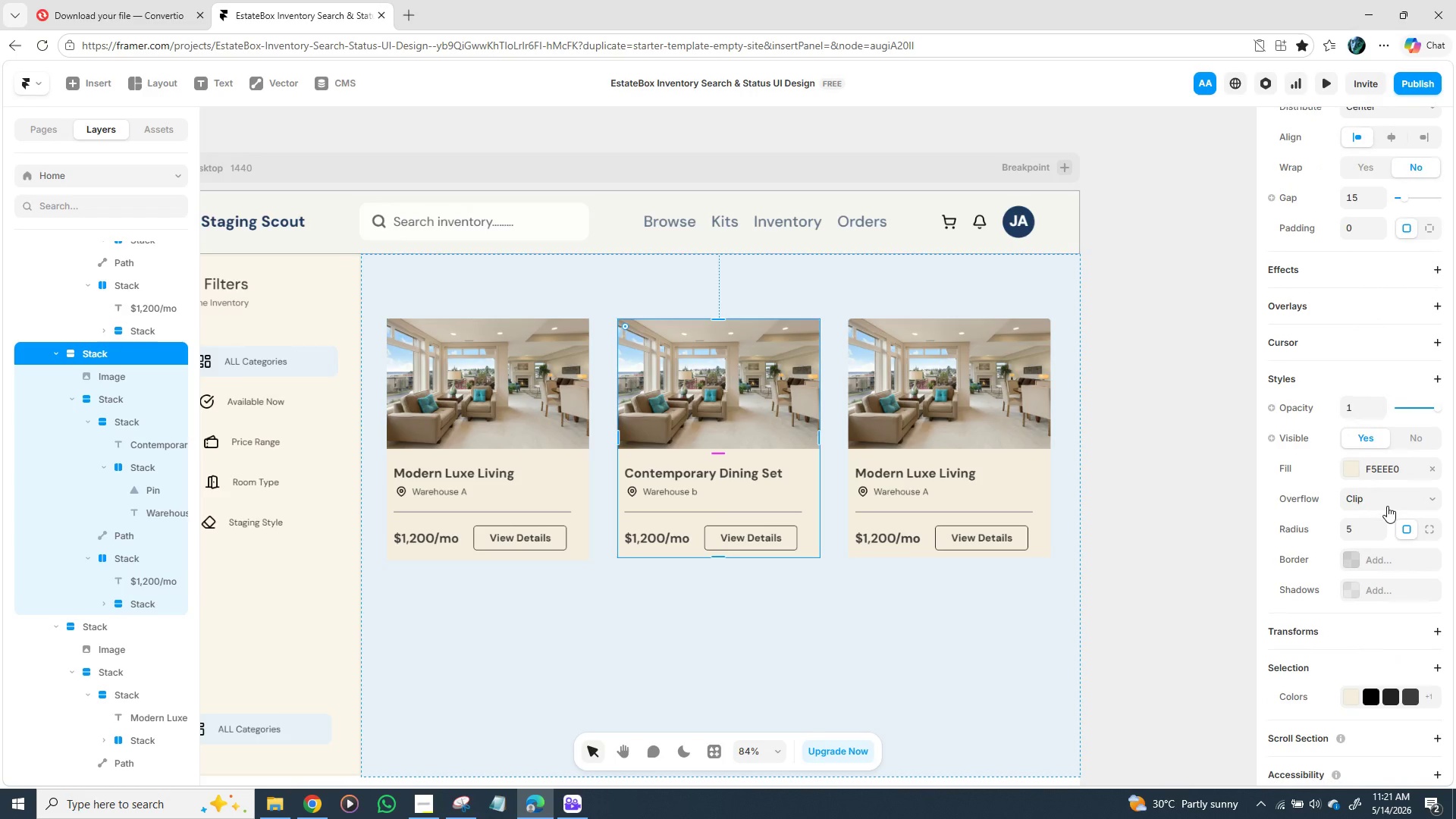 
wait(18.09)
 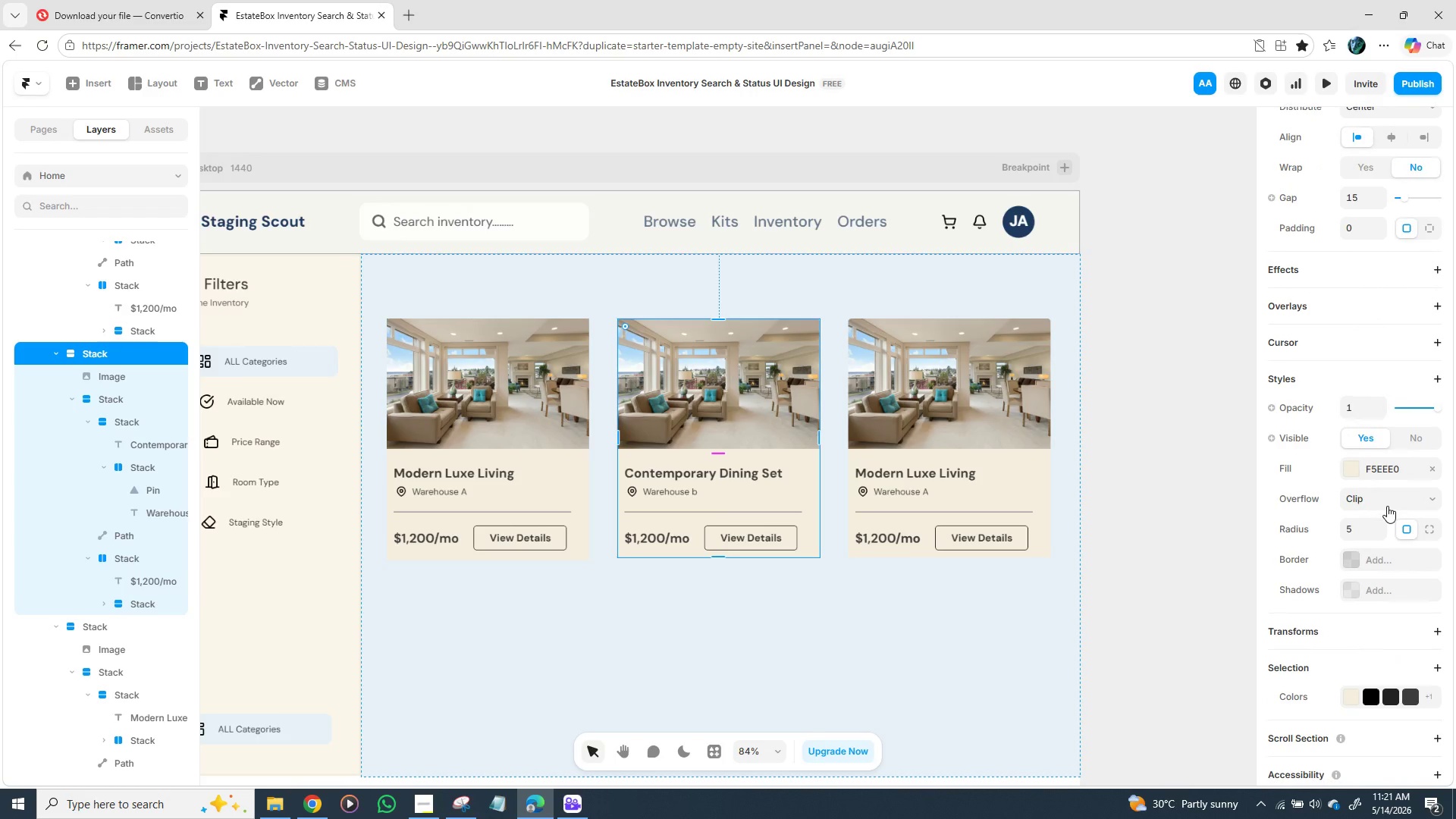 
left_click([1387, 506])
 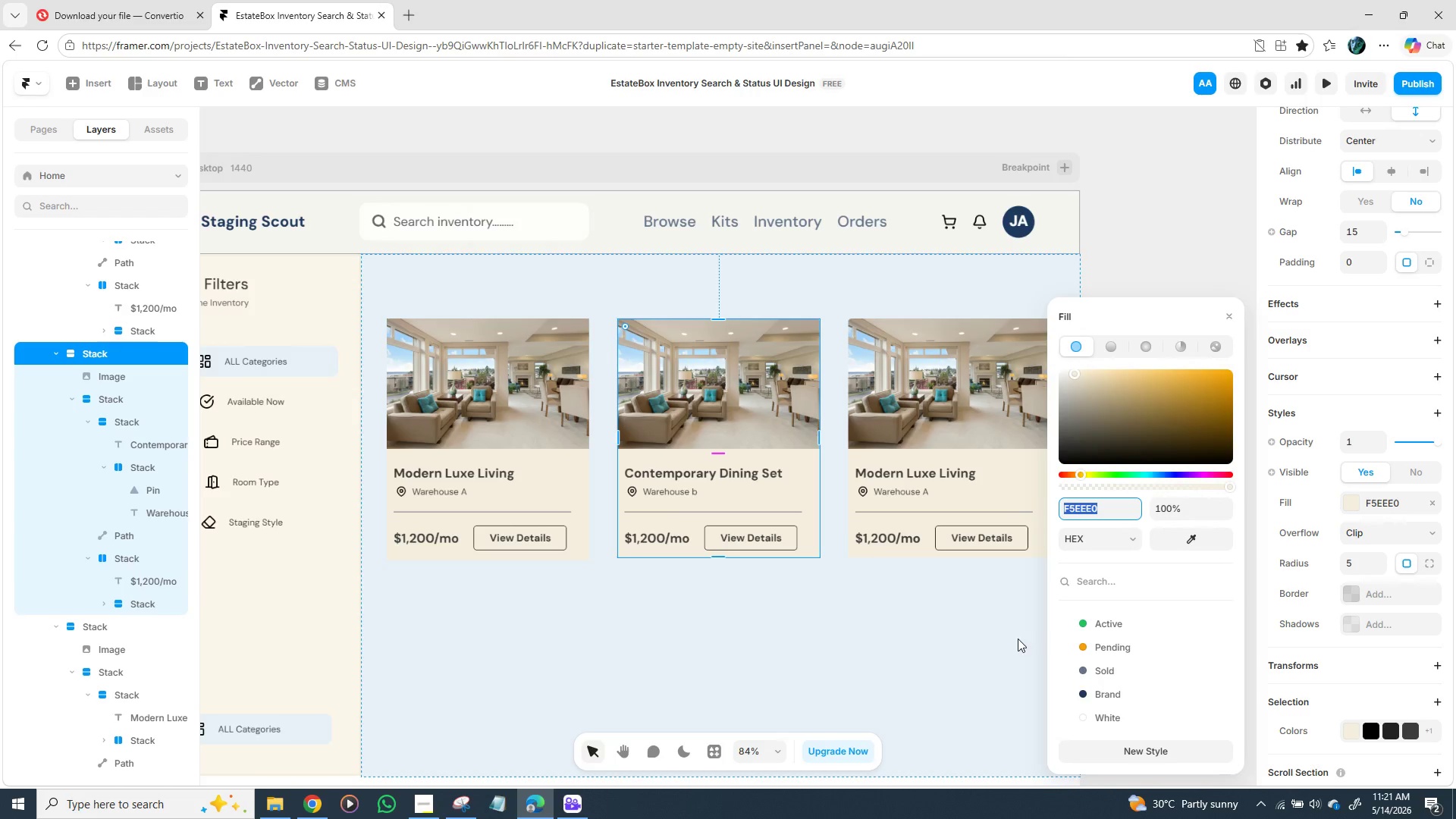 
left_click([996, 640])
 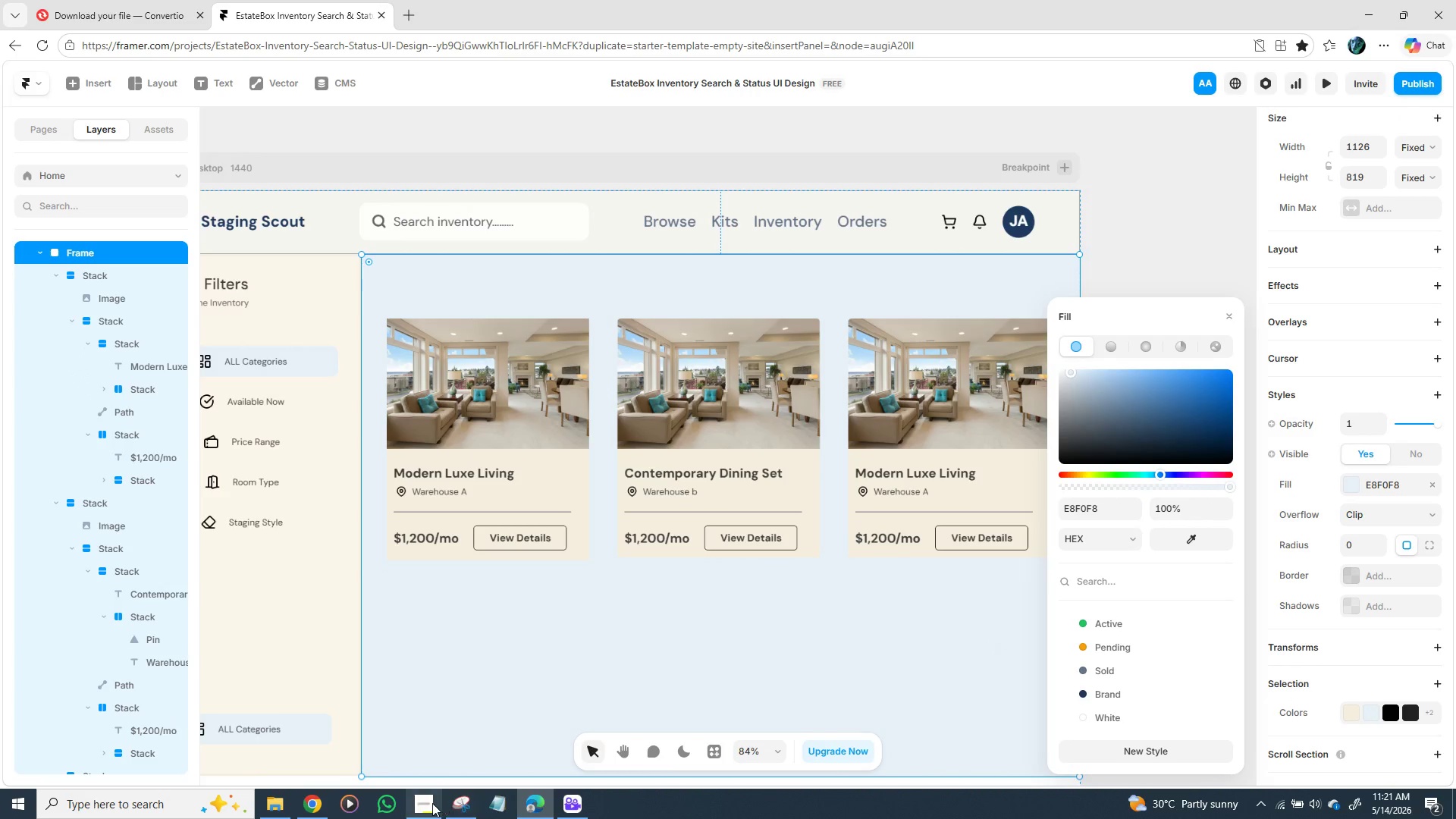 
left_click([432, 803])